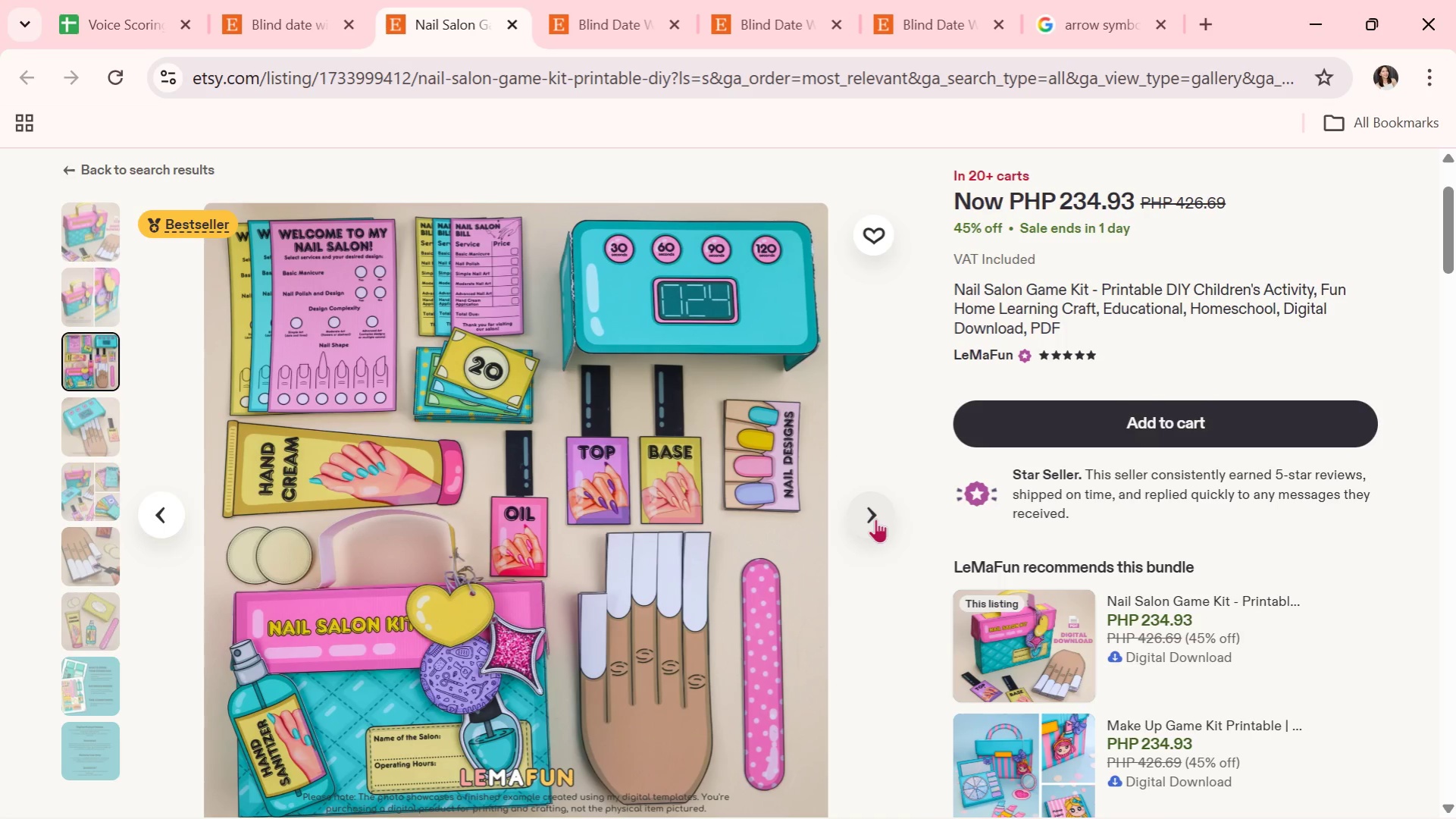 
left_click([875, 519])
 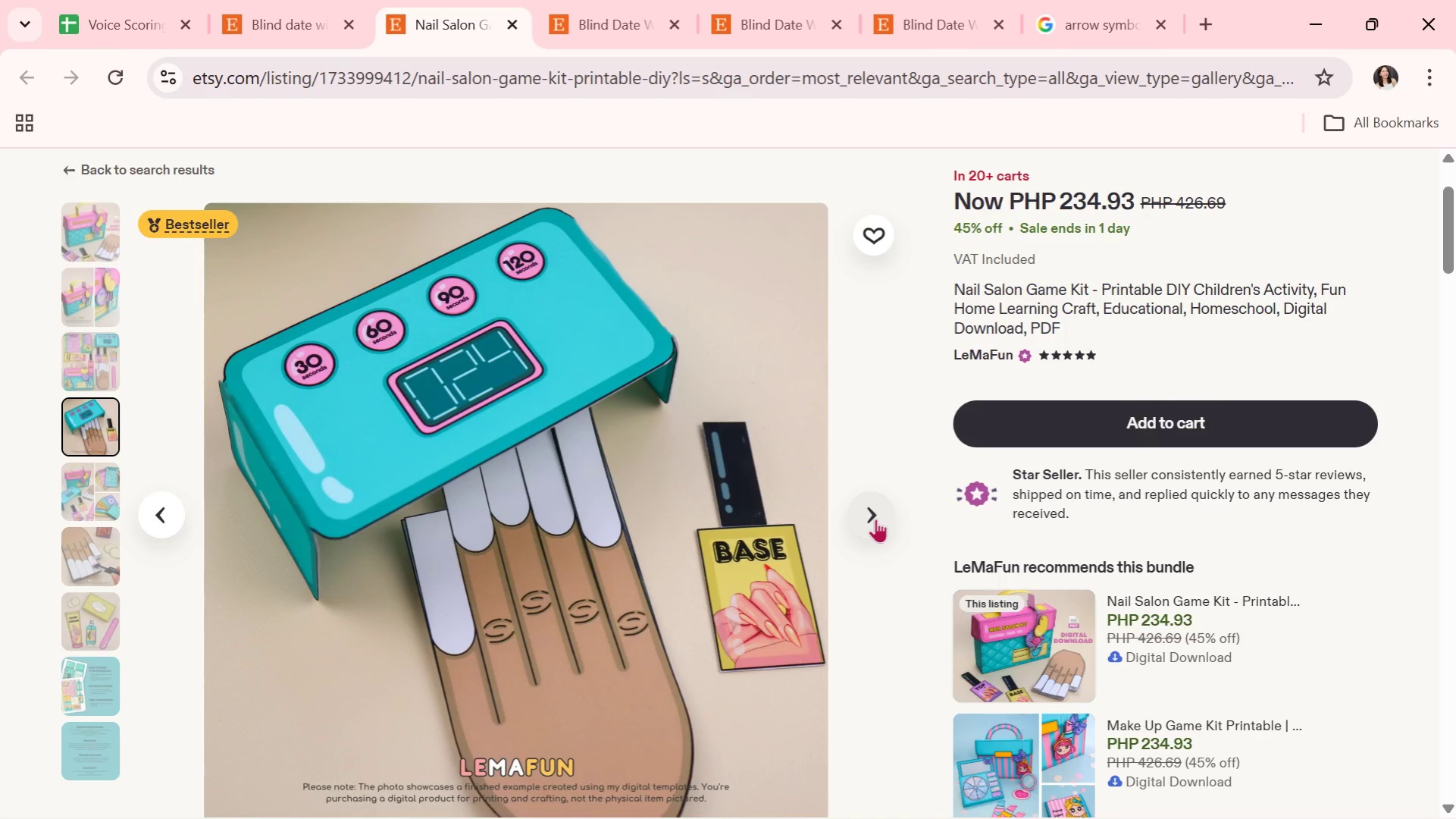 
left_click([875, 519])
 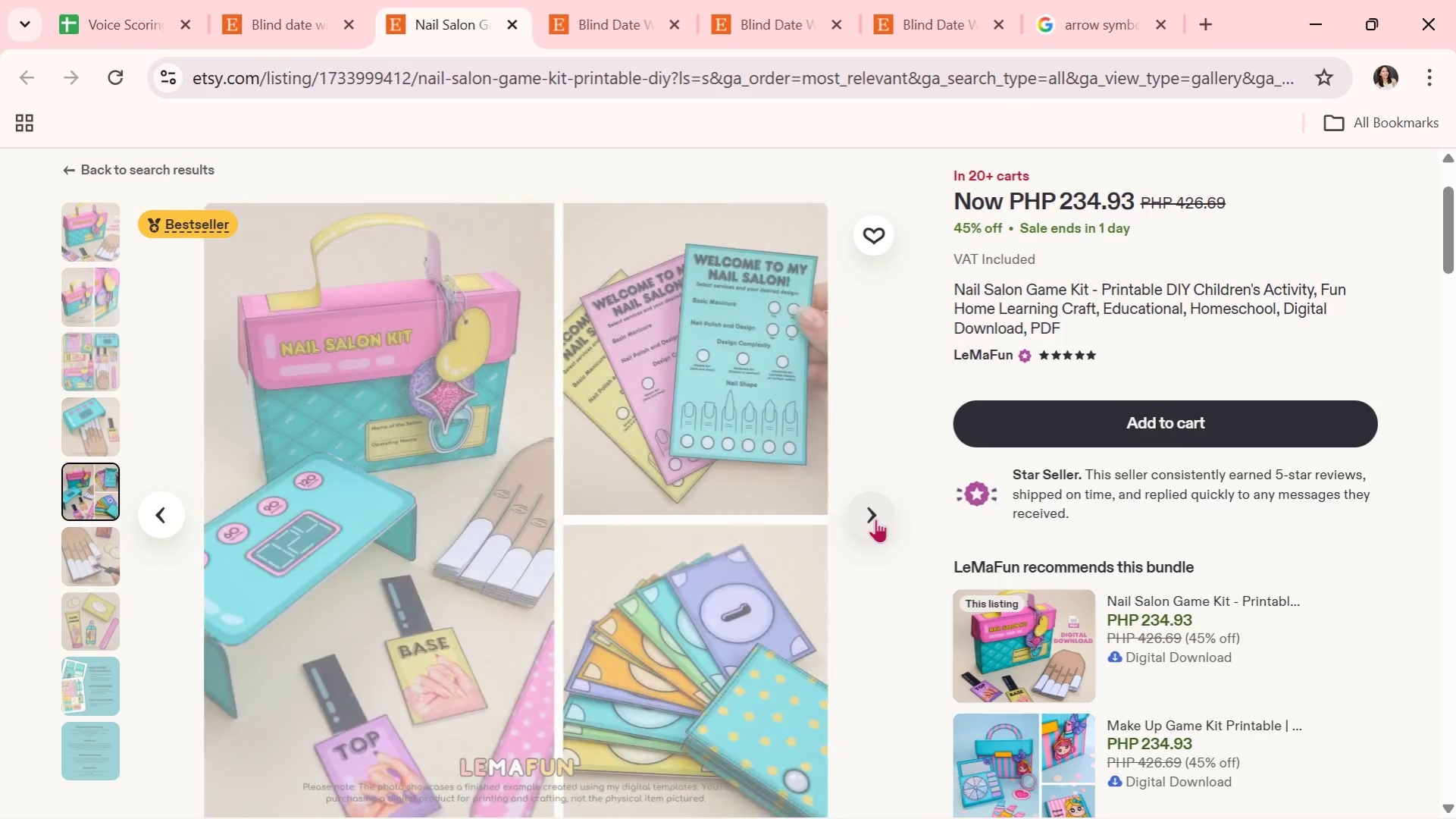 
left_click([875, 519])
 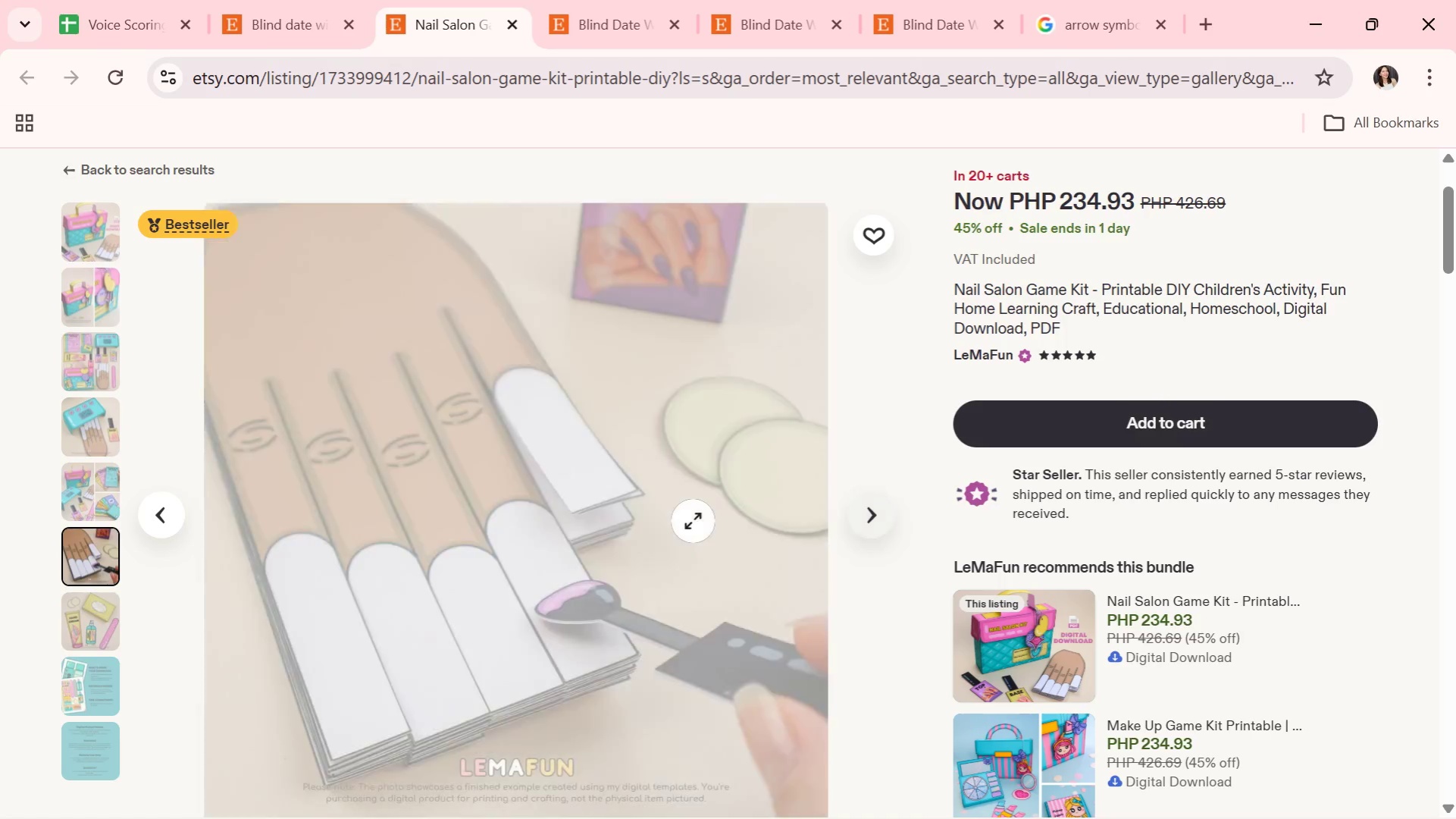 
scroll: coordinate [474, 442], scroll_direction: down, amount: 18.0
 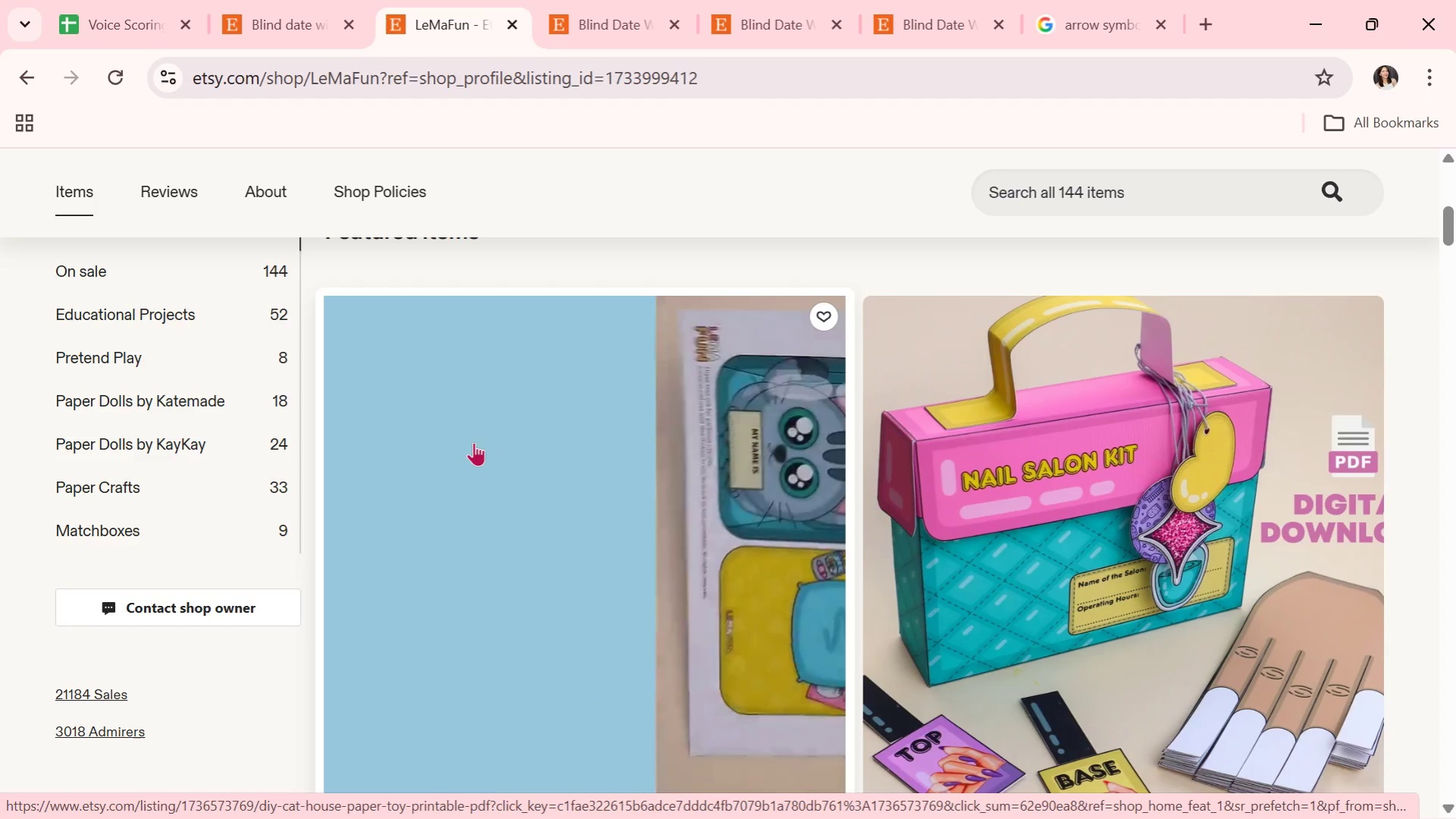 
scroll: coordinate [478, 428], scroll_direction: up, amount: 5.0
 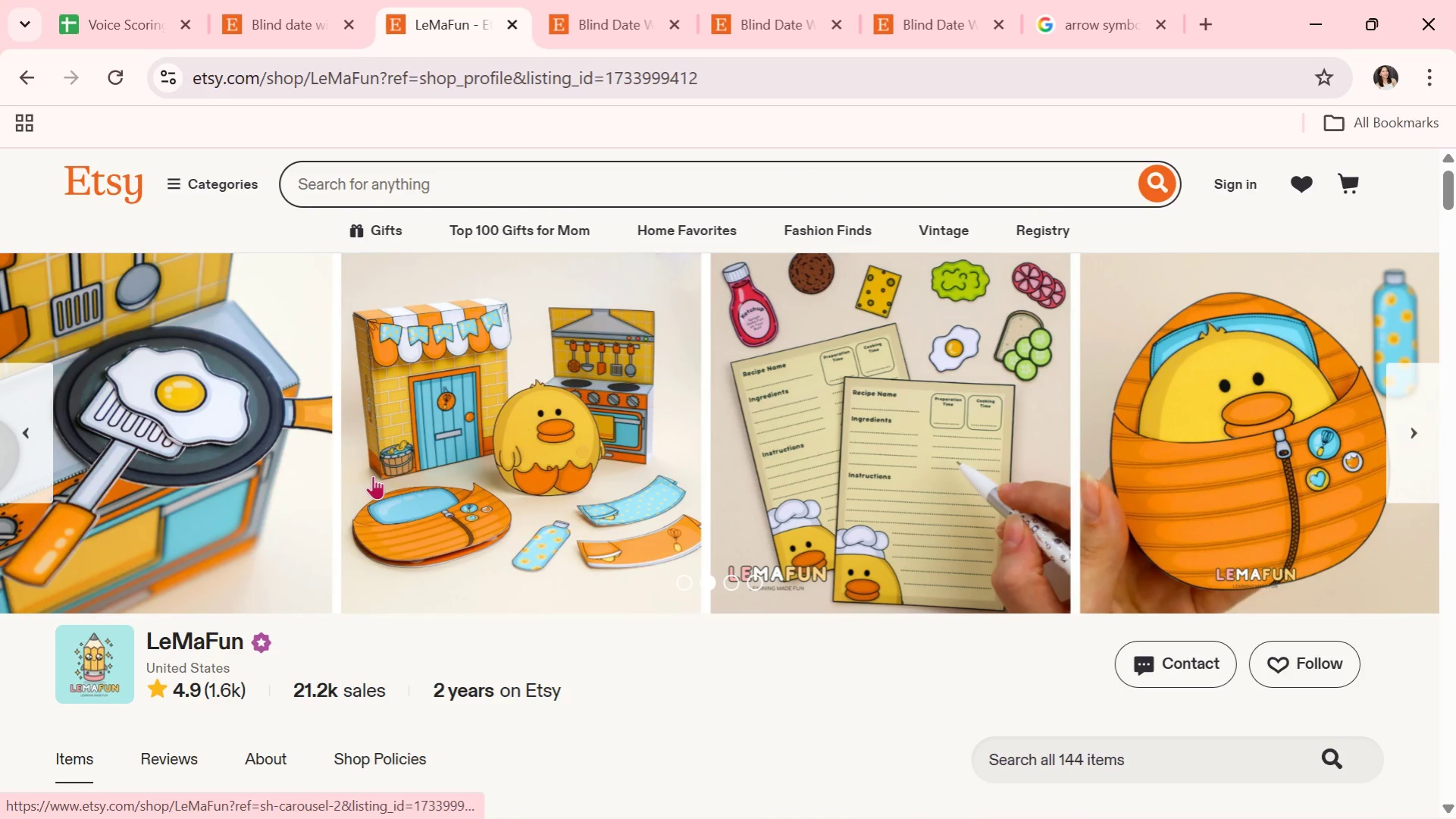 
scroll: coordinate [440, 556], scroll_direction: down, amount: 5.0
 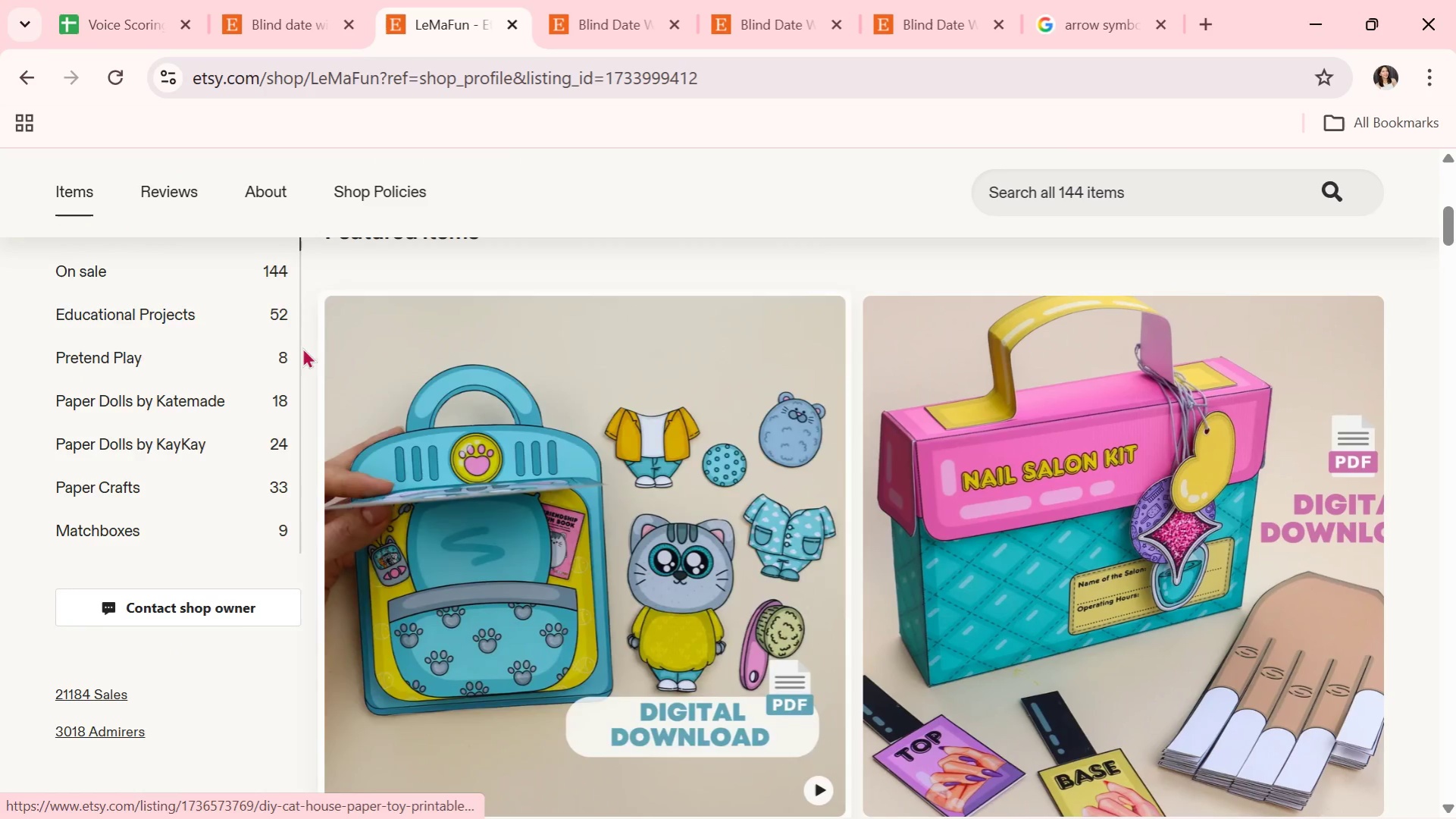 
scroll: coordinate [395, 677], scroll_direction: up, amount: 2.0
 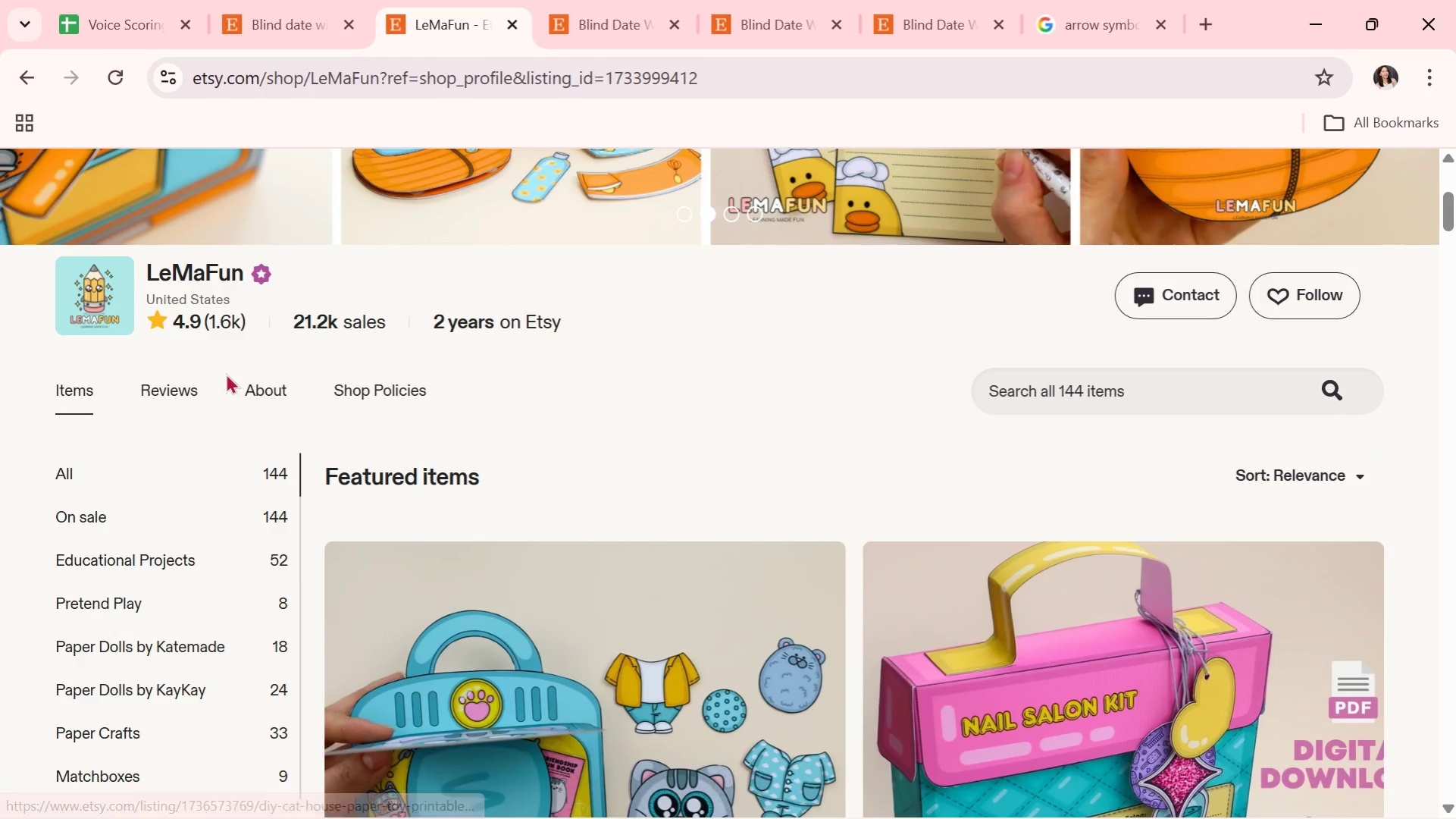 
double_click([283, 416])
 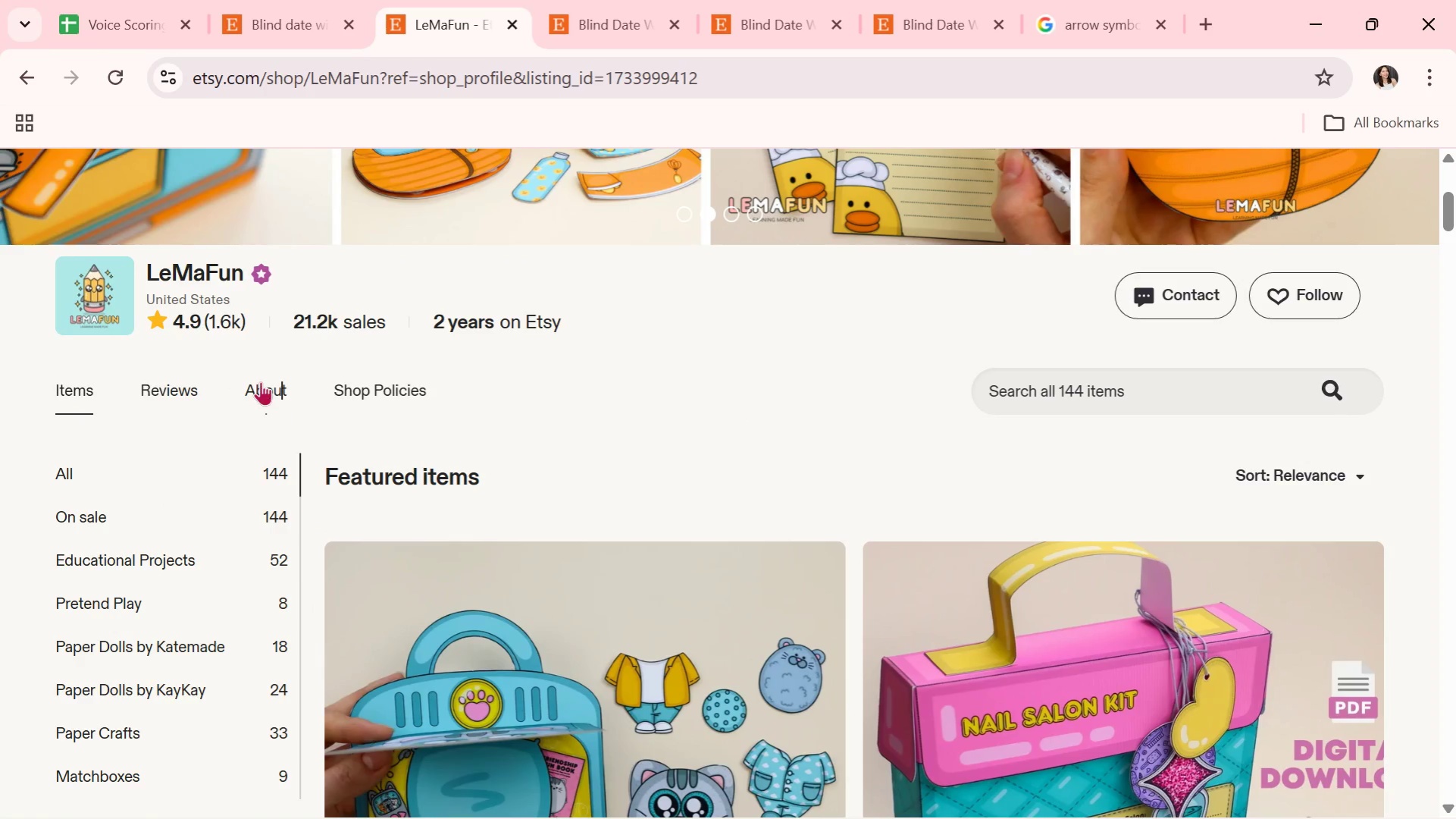 
triple_click([260, 381])
 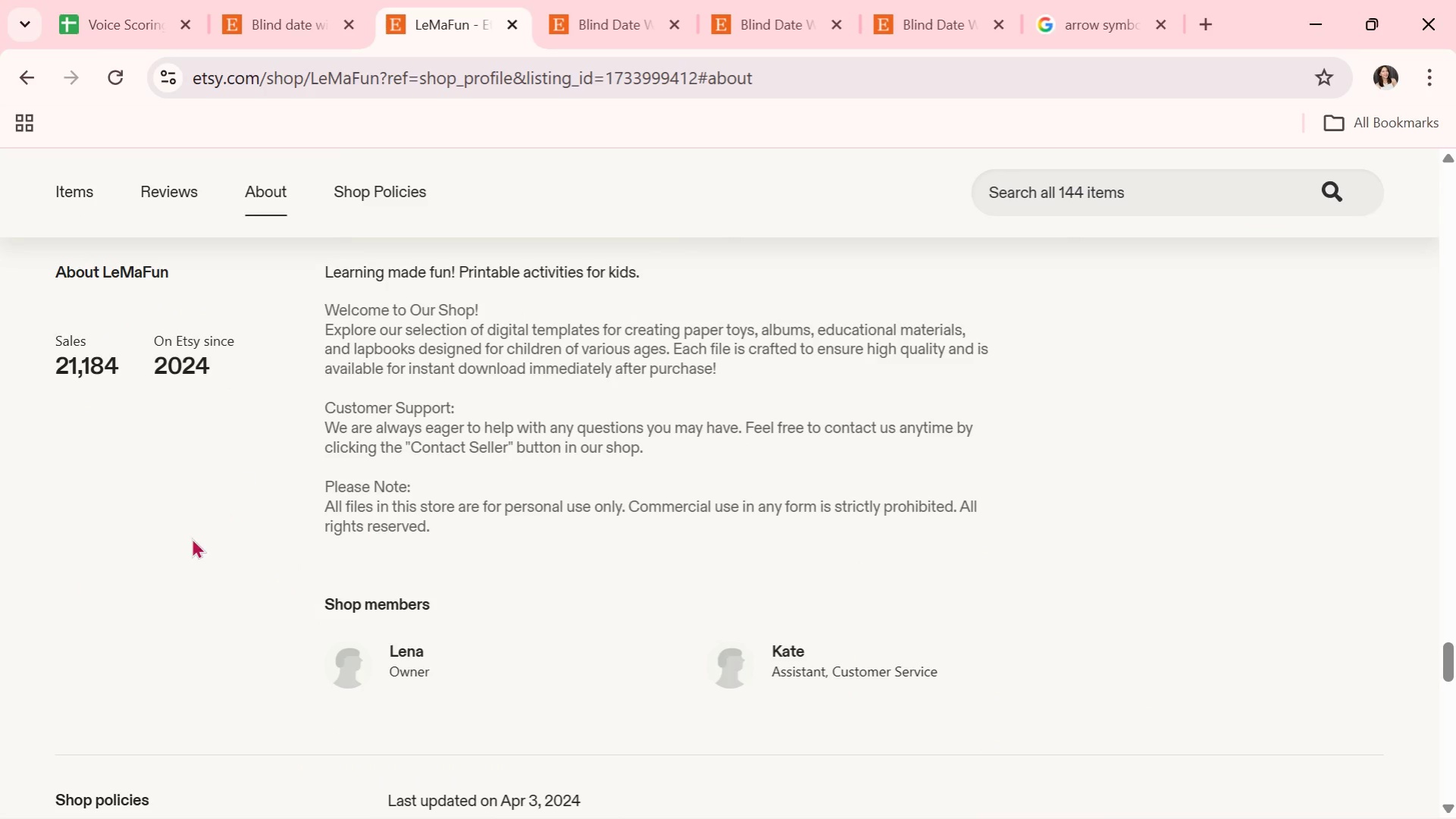 
scroll: coordinate [187, 555], scroll_direction: down, amount: 2.0
 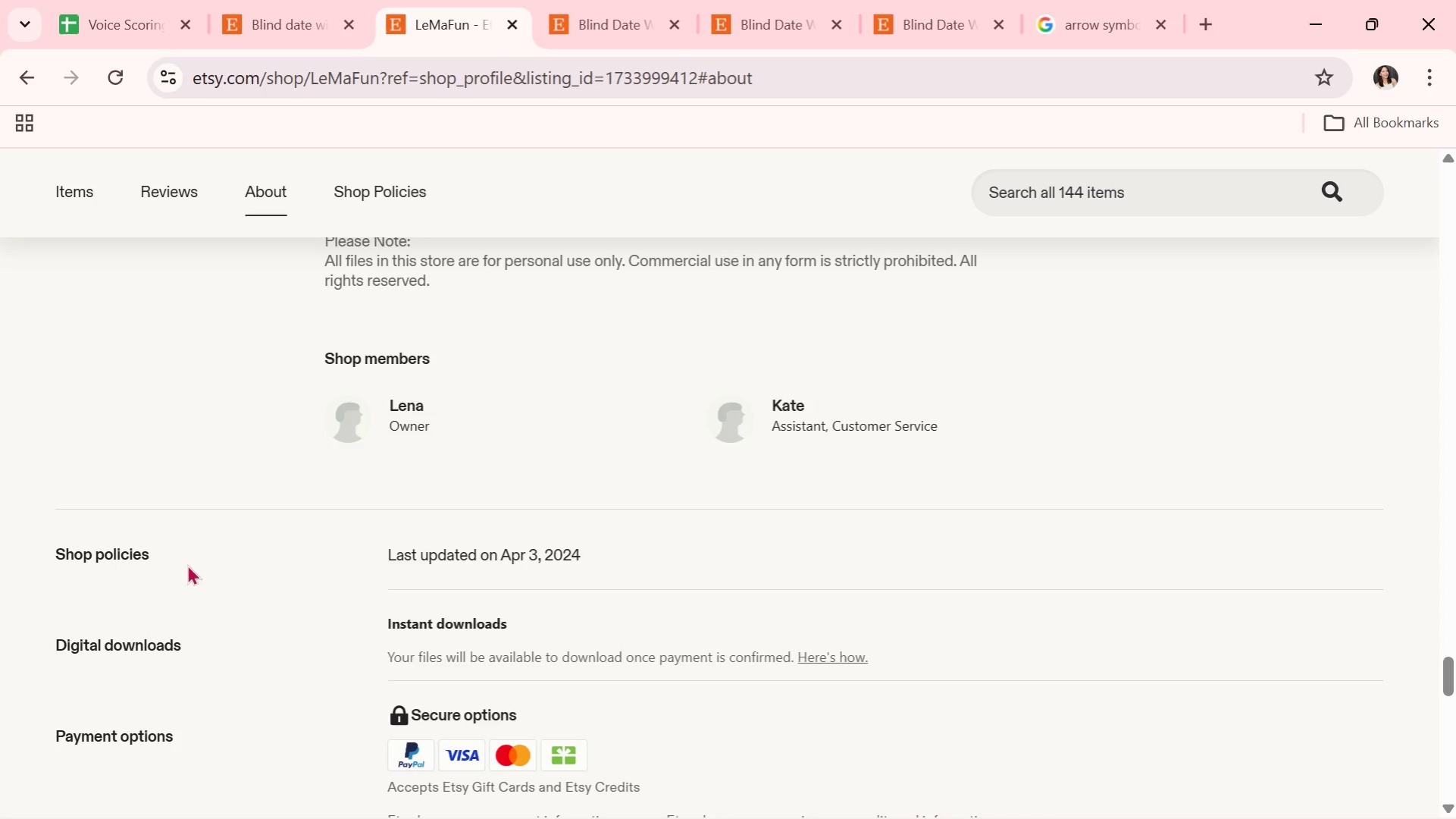 
scroll: coordinate [237, 595], scroll_direction: up, amount: 29.0
 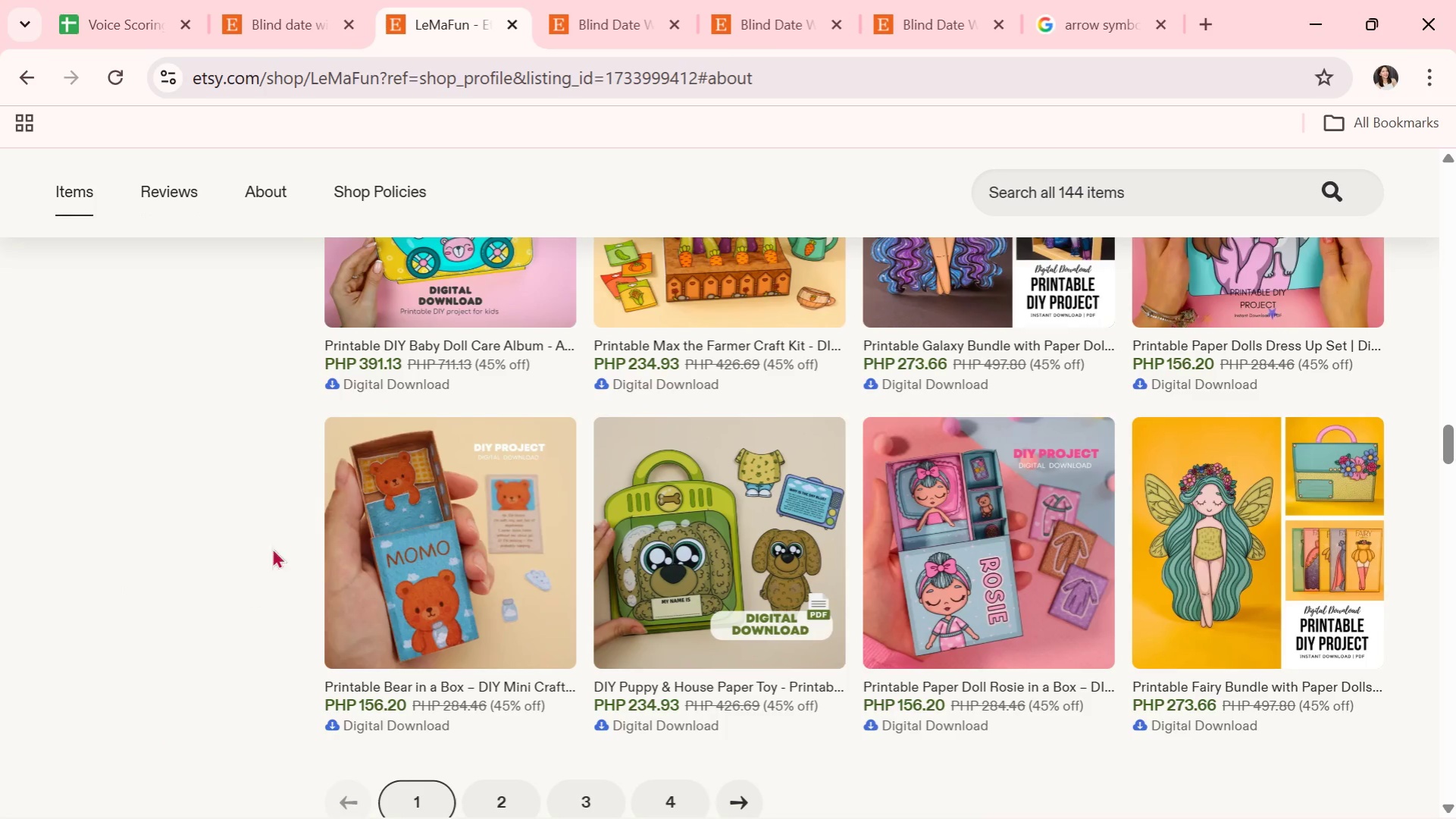 
wait(6.56)
 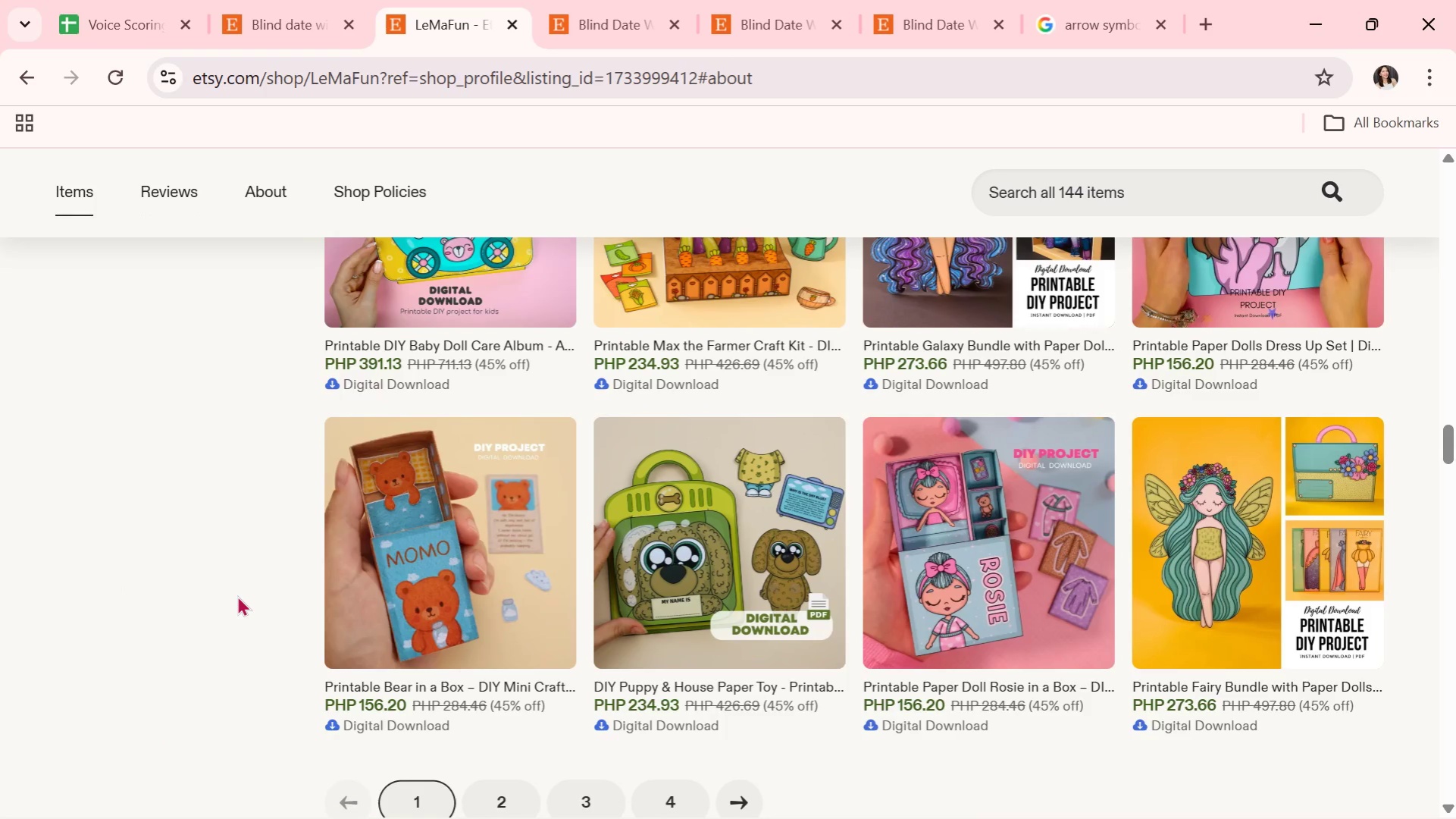 
left_click([516, 27])
 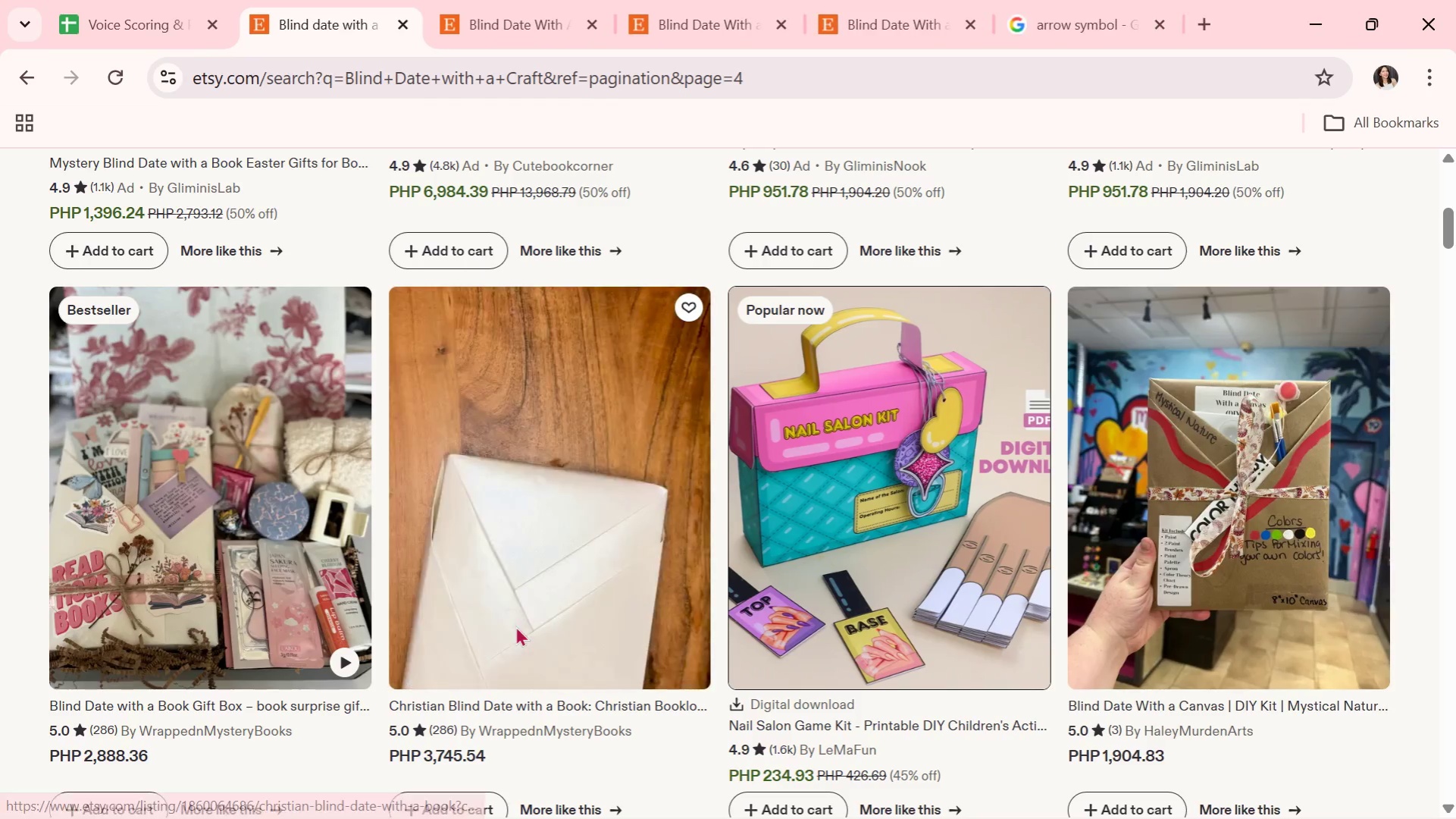 
scroll: coordinate [515, 626], scroll_direction: down, amount: 2.0
 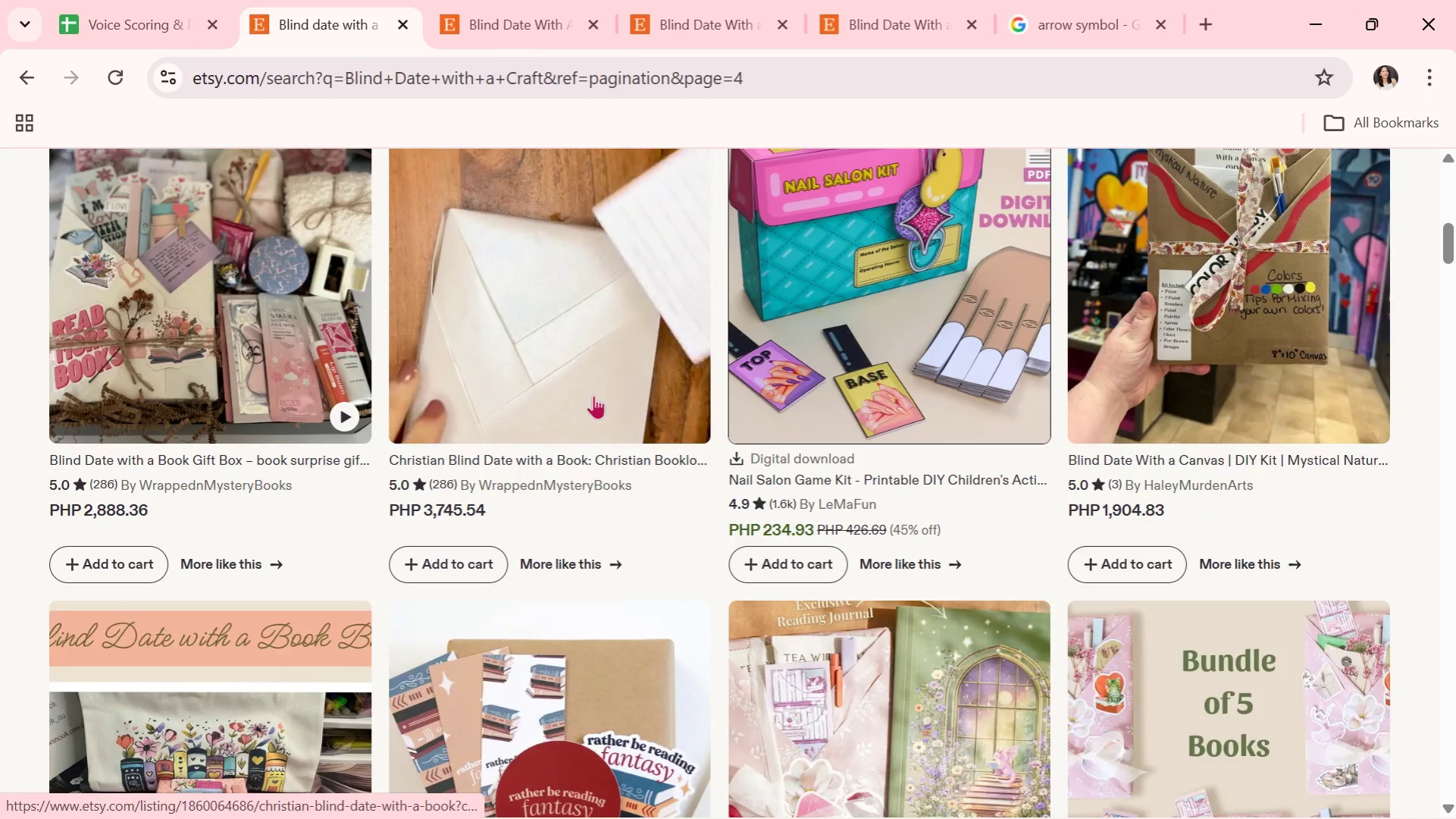 
scroll: coordinate [593, 396], scroll_direction: up, amount: 1.0
 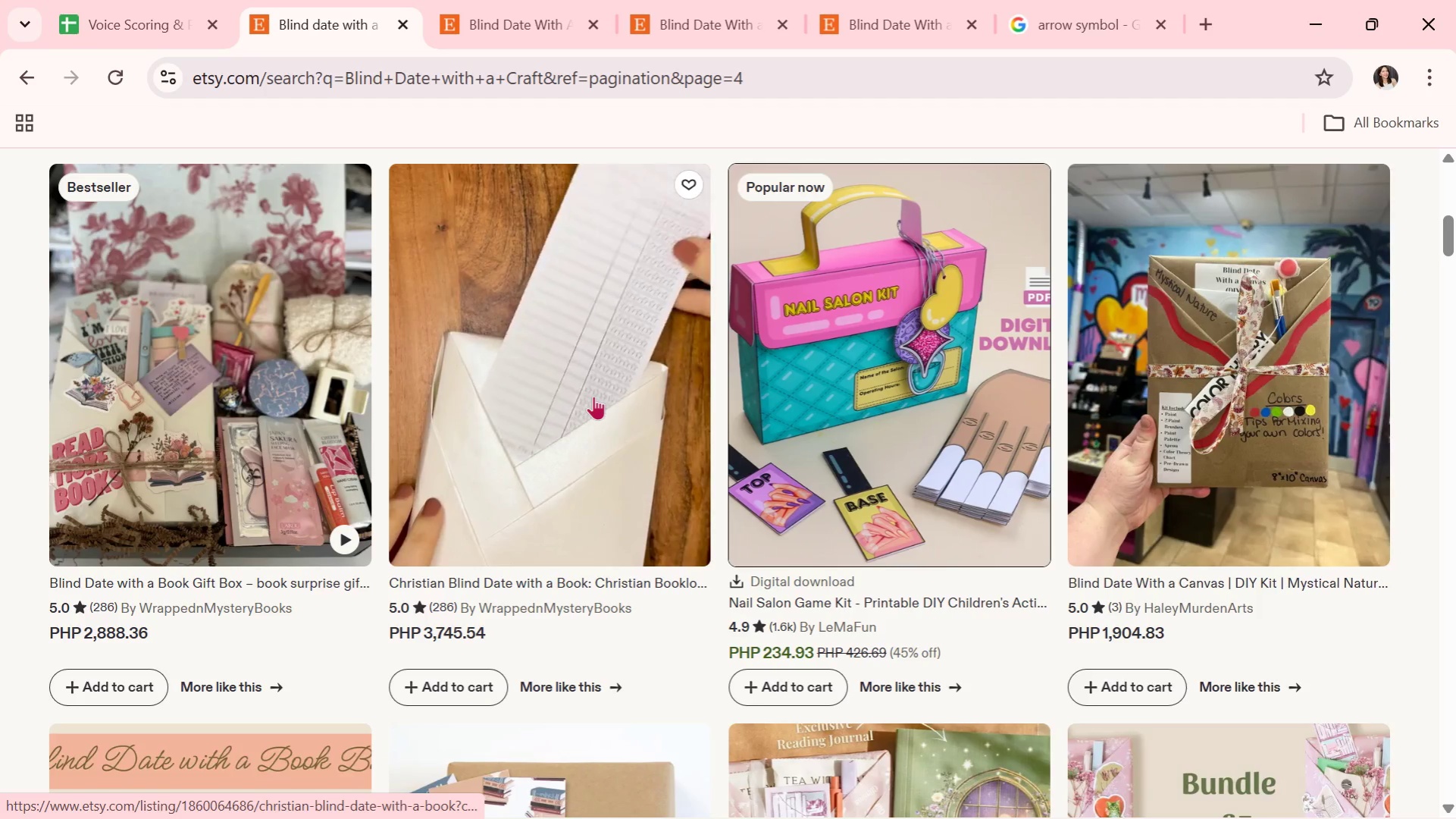 
left_click([593, 396])
 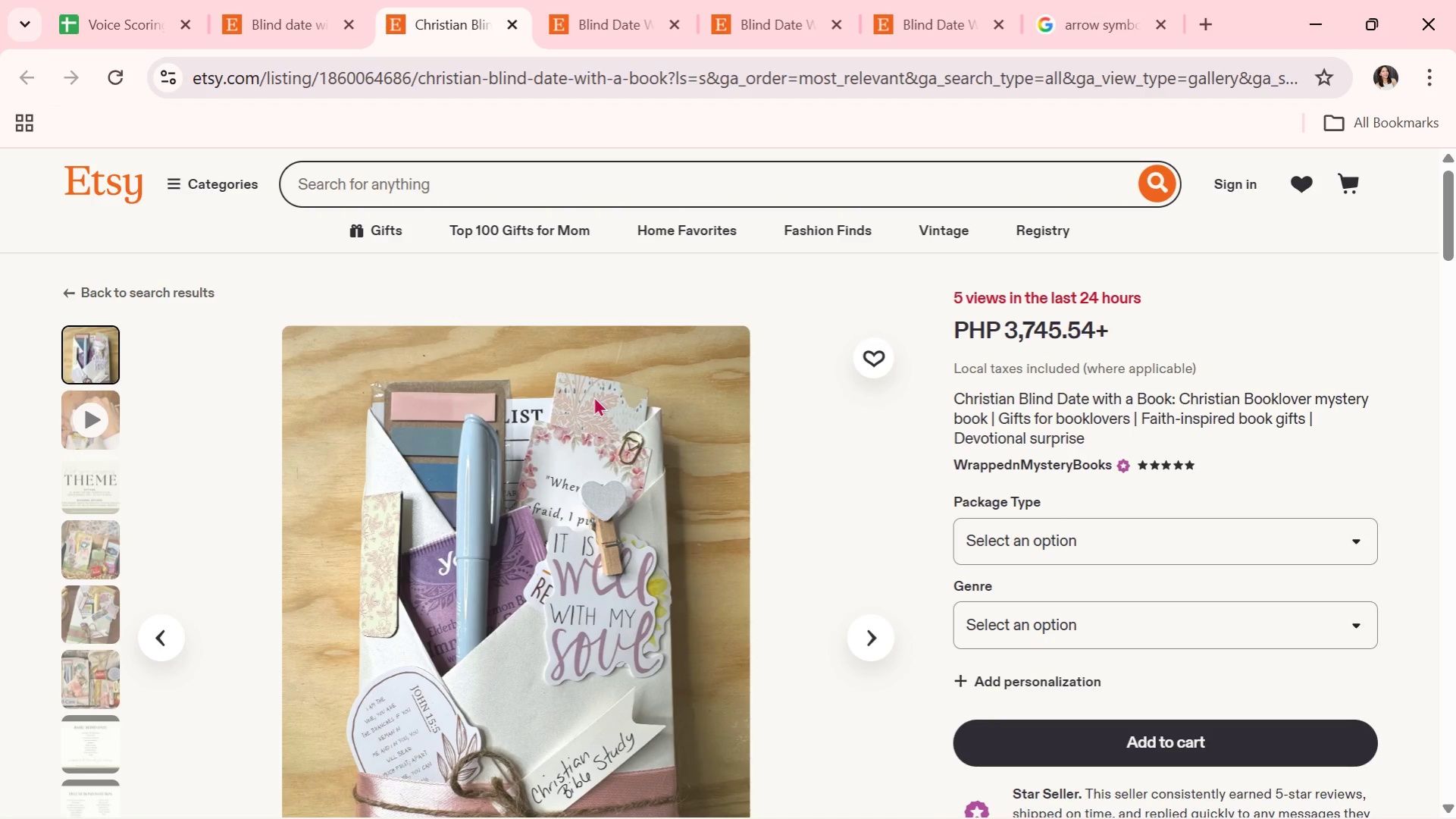 
wait(19.86)
 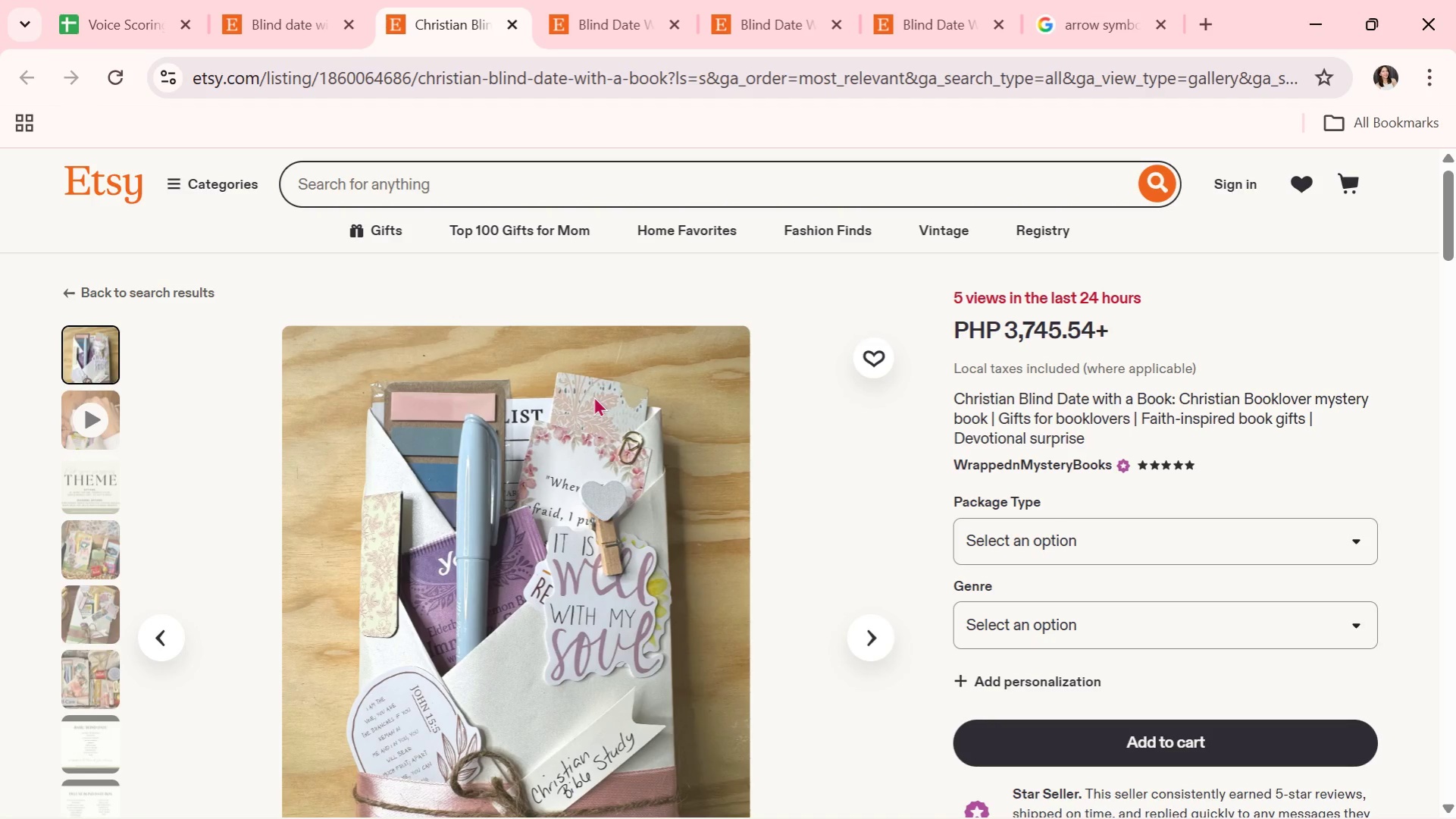 
scroll: coordinate [688, 394], scroll_direction: down, amount: 1.0
 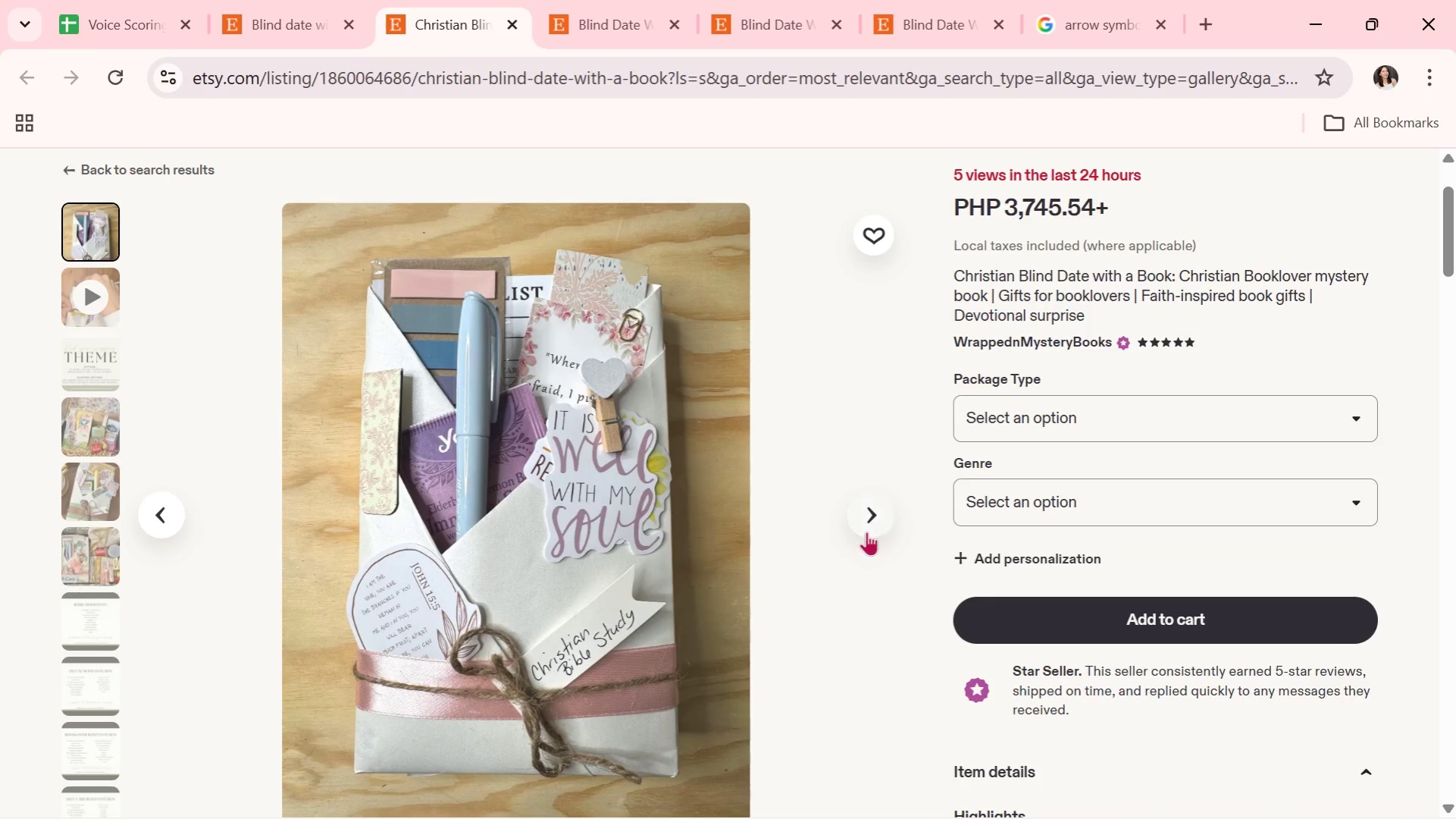 
left_click([872, 528])
 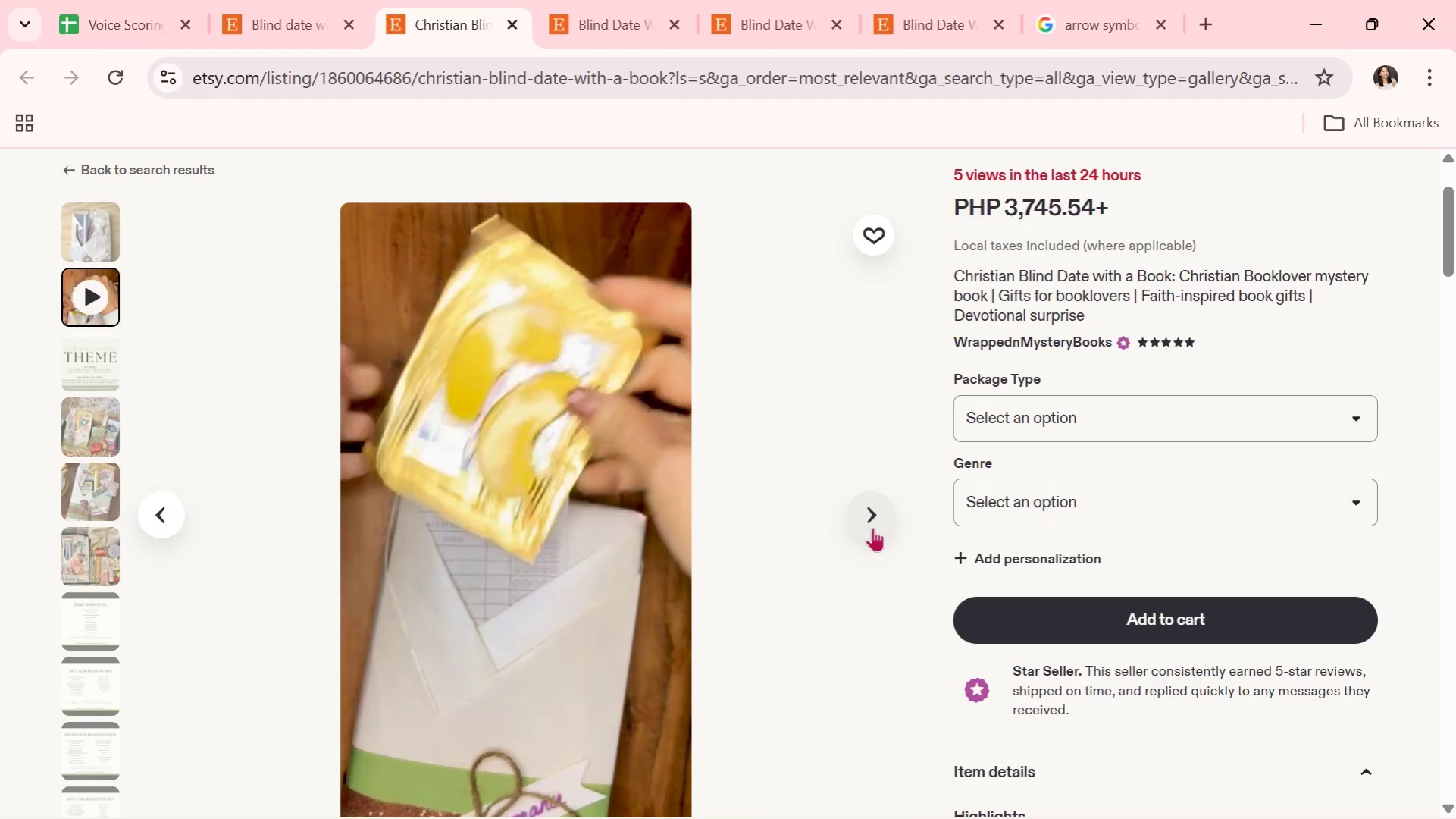 
wait(26.28)
 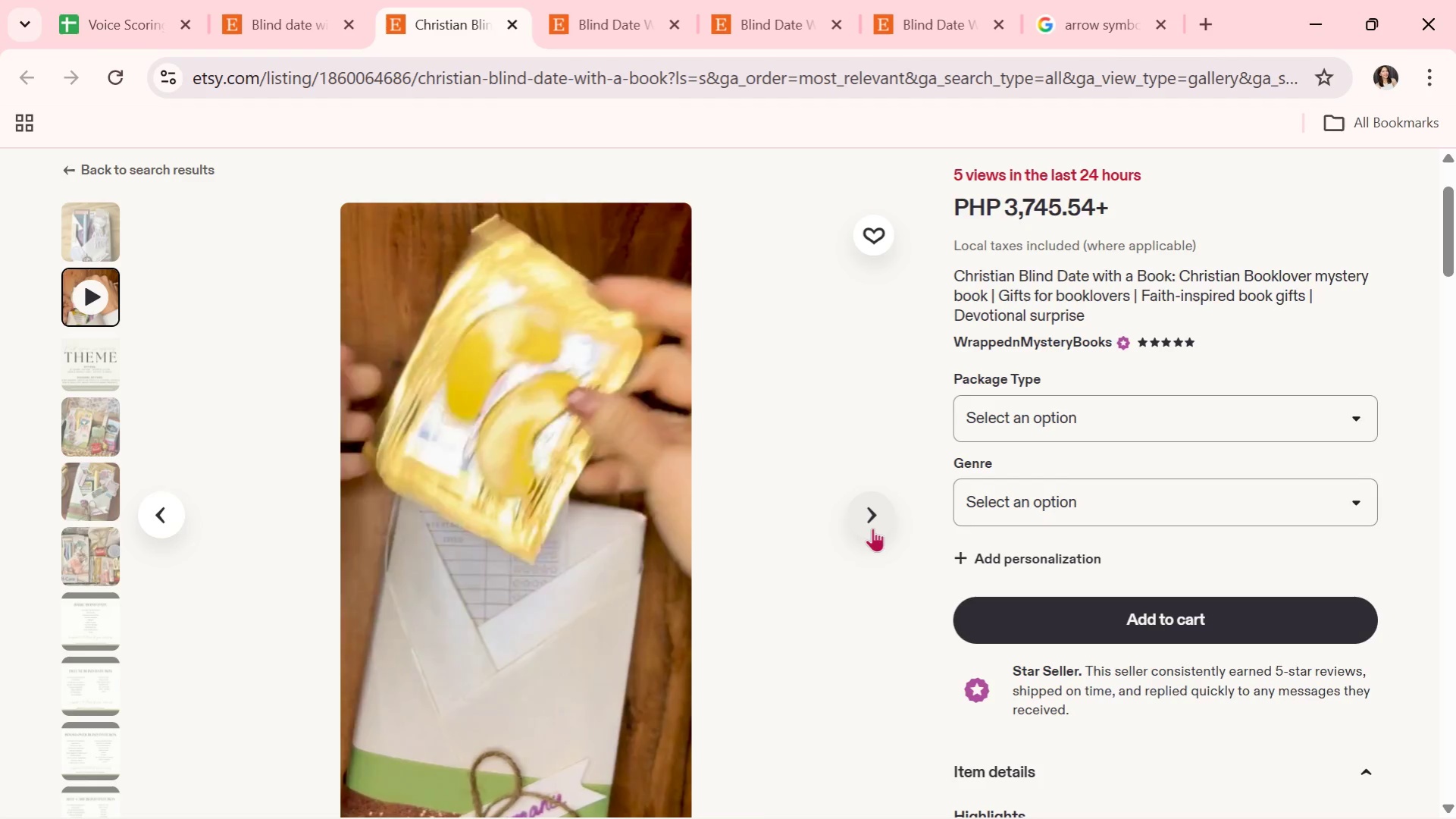 
left_click([872, 528])
 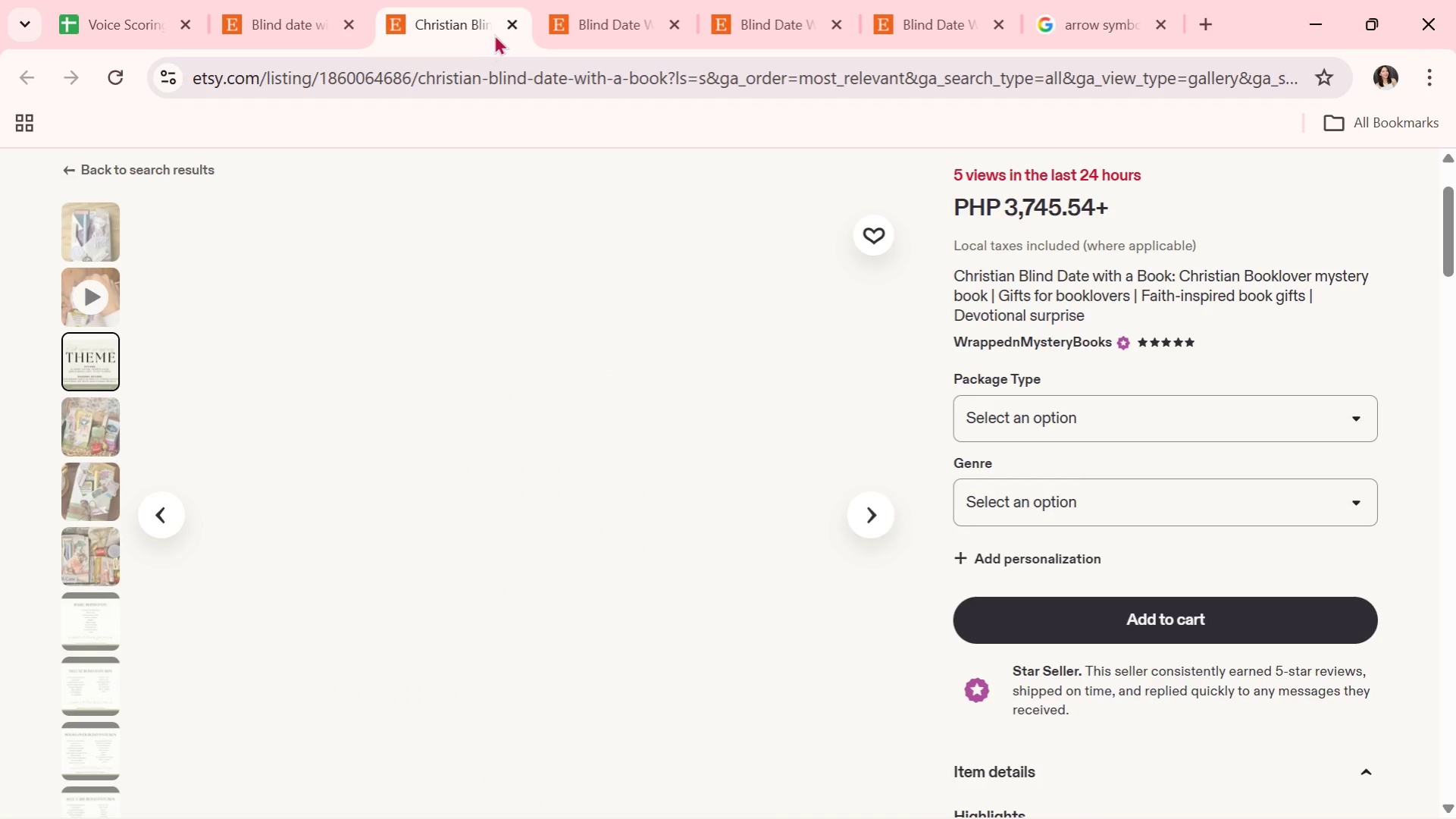 
left_click([509, 22])
 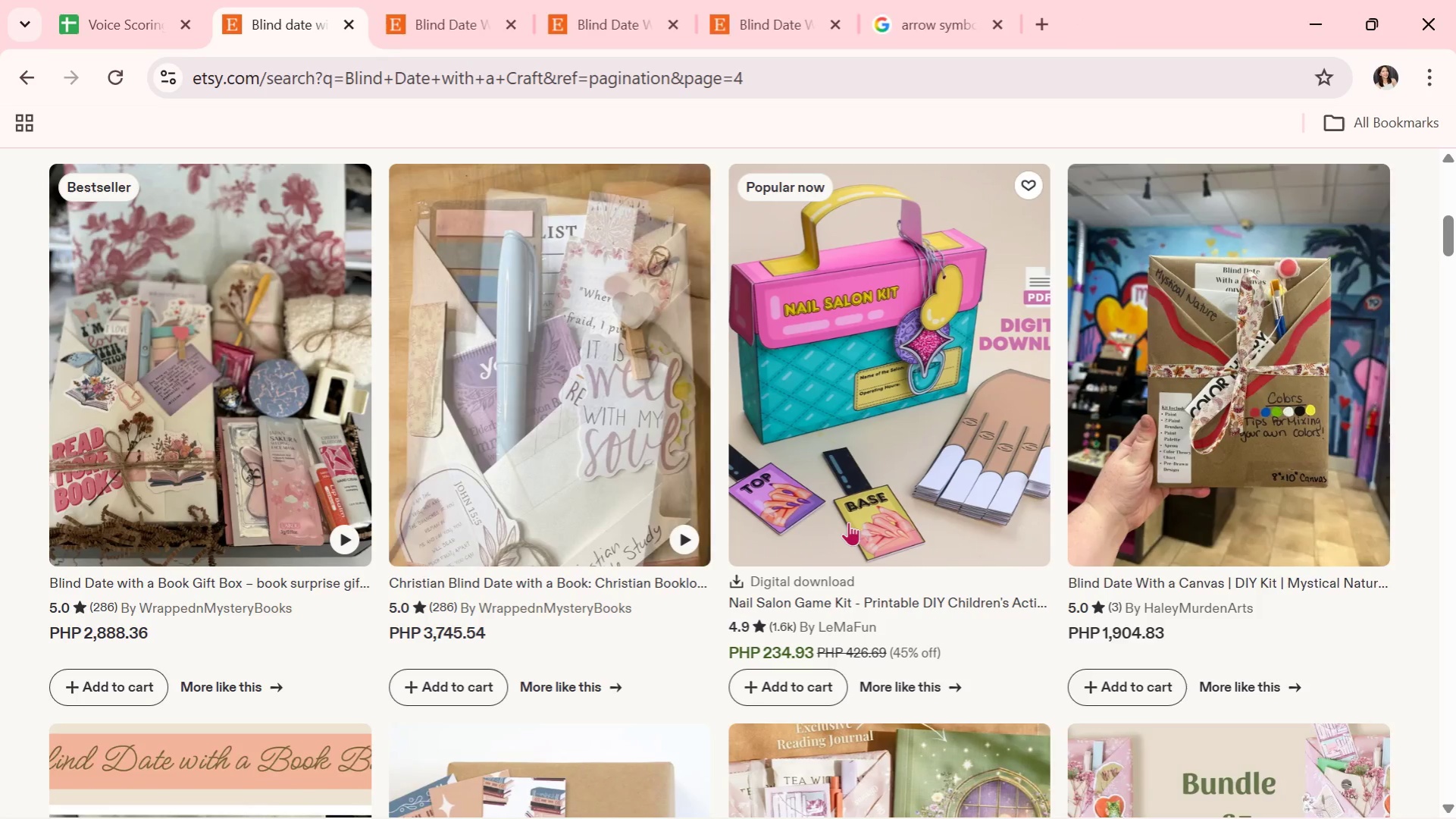 
scroll: coordinate [910, 605], scroll_direction: down, amount: 3.0
 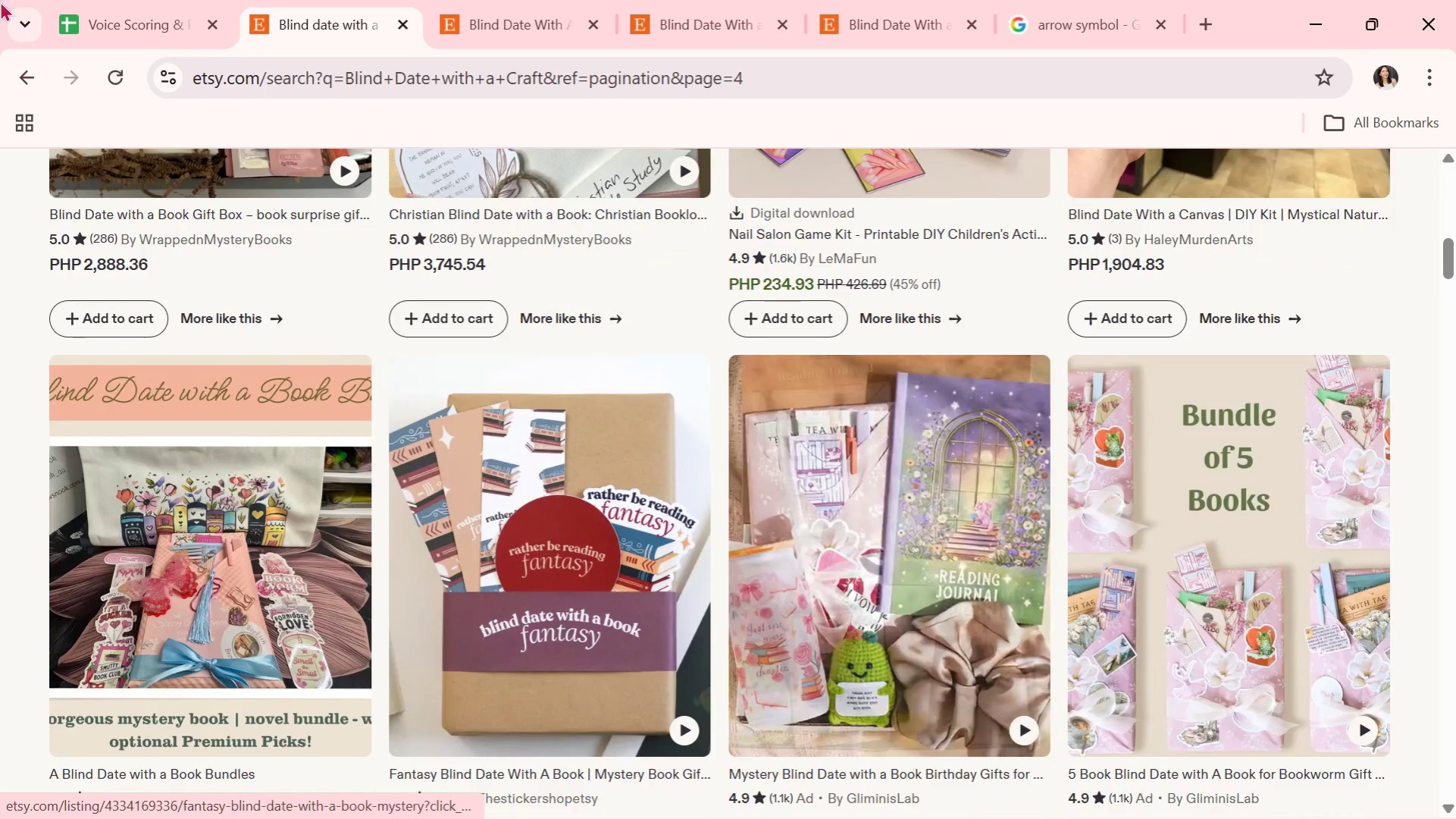 
left_click_drag(start_coordinate=[0, 1], to_coordinate=[39, 0])
 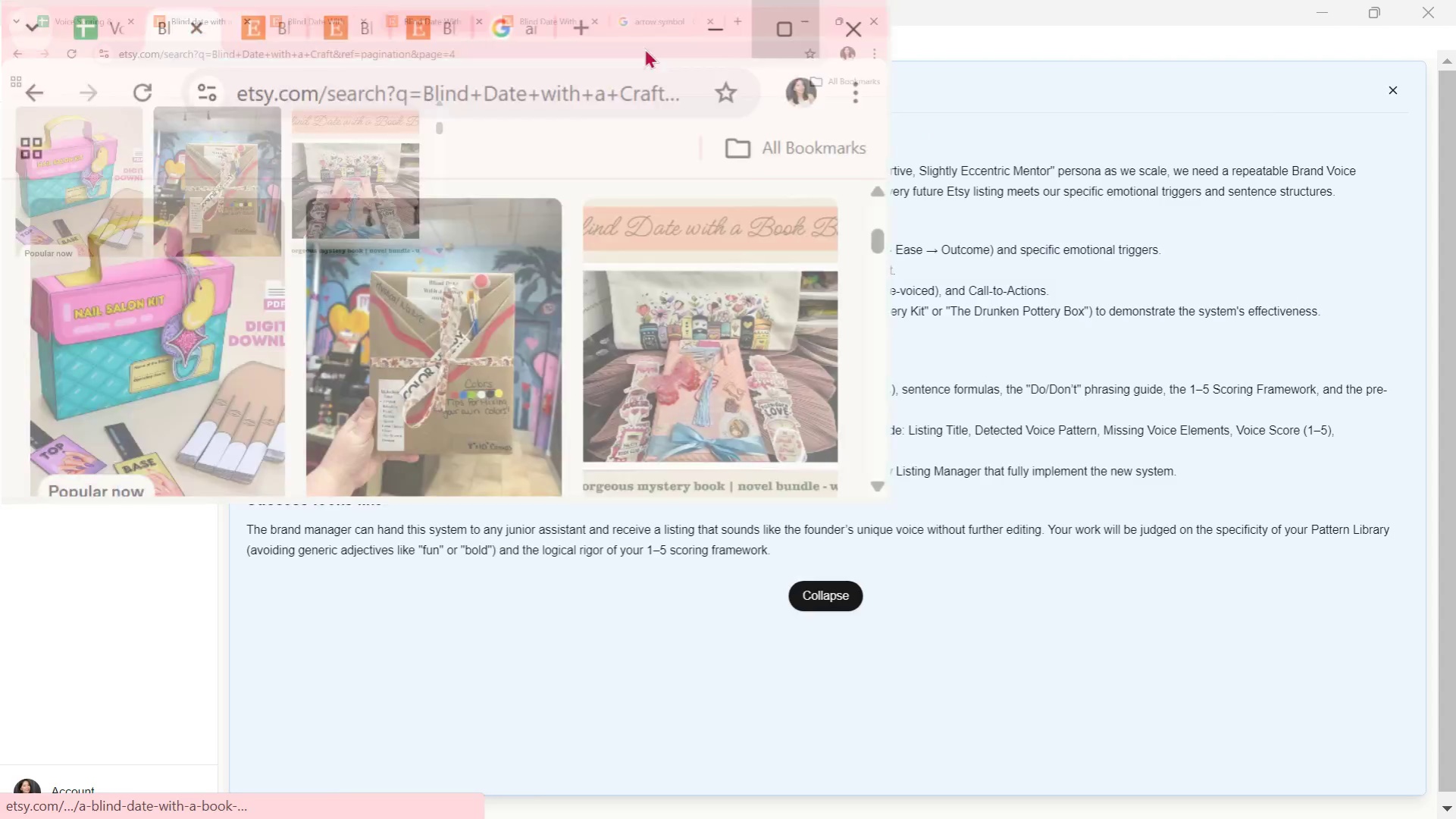 
wait(5.27)
 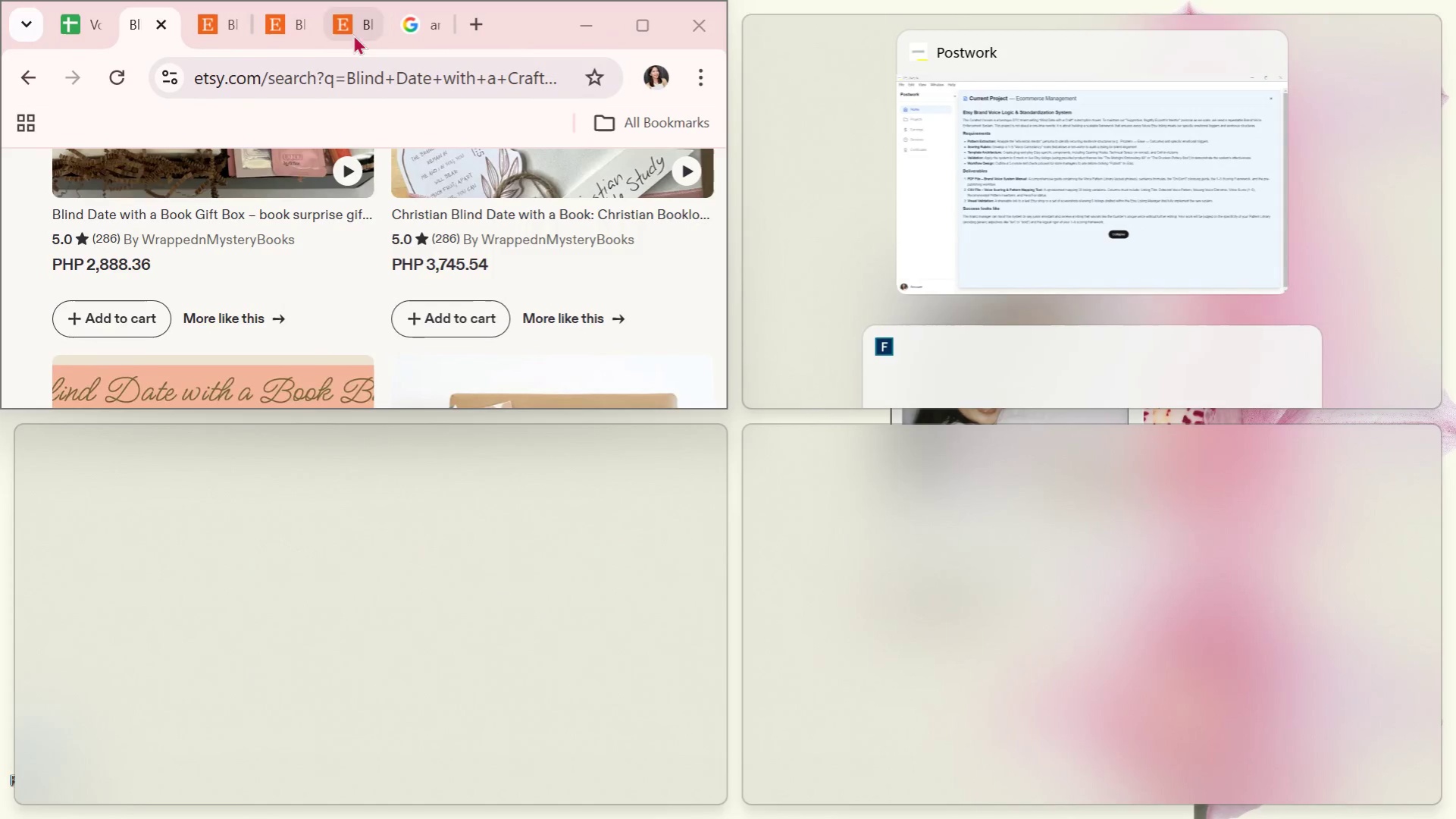 
scroll: coordinate [793, 618], scroll_direction: down, amount: 2.0
 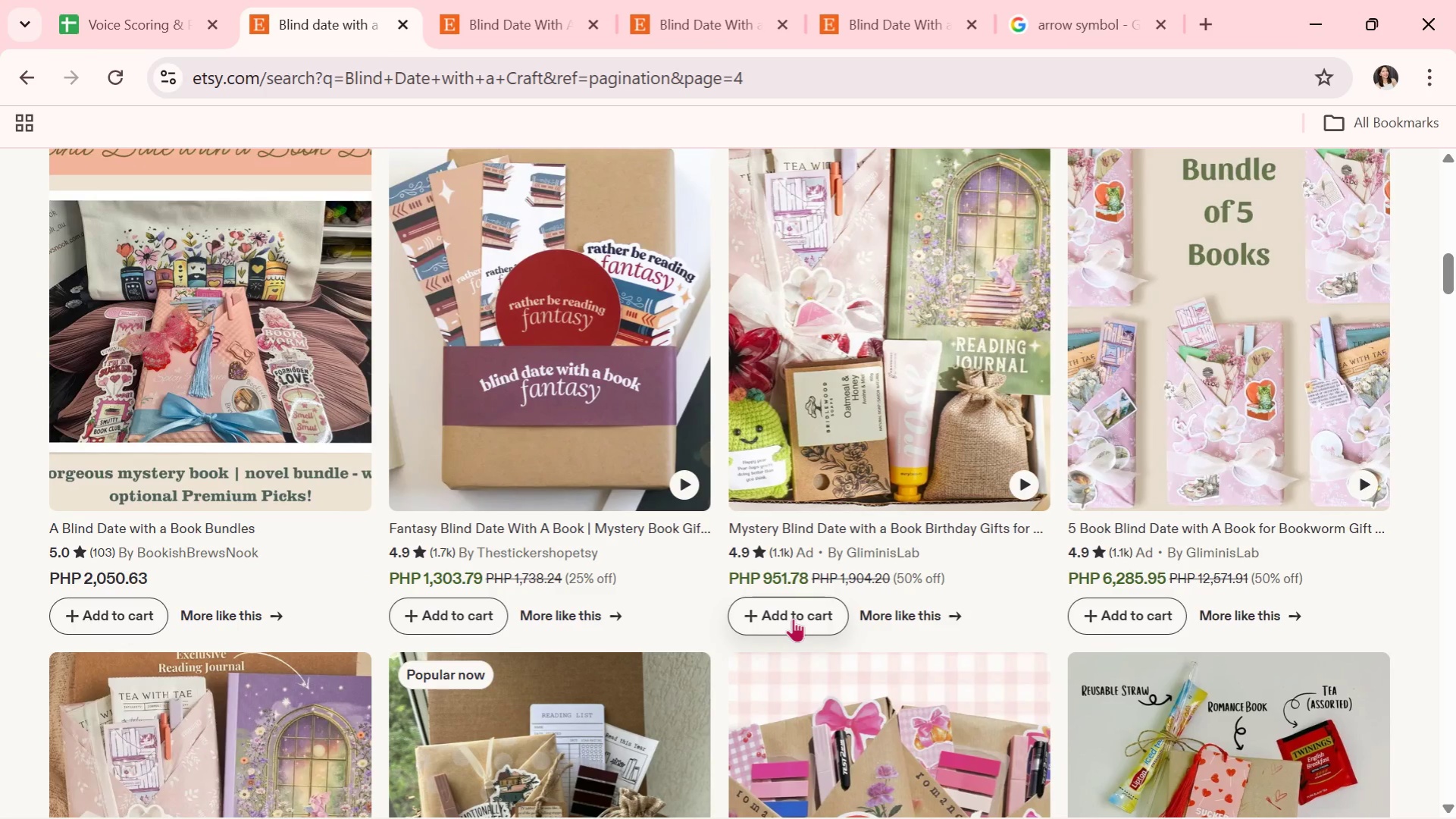 
wait(14.13)
 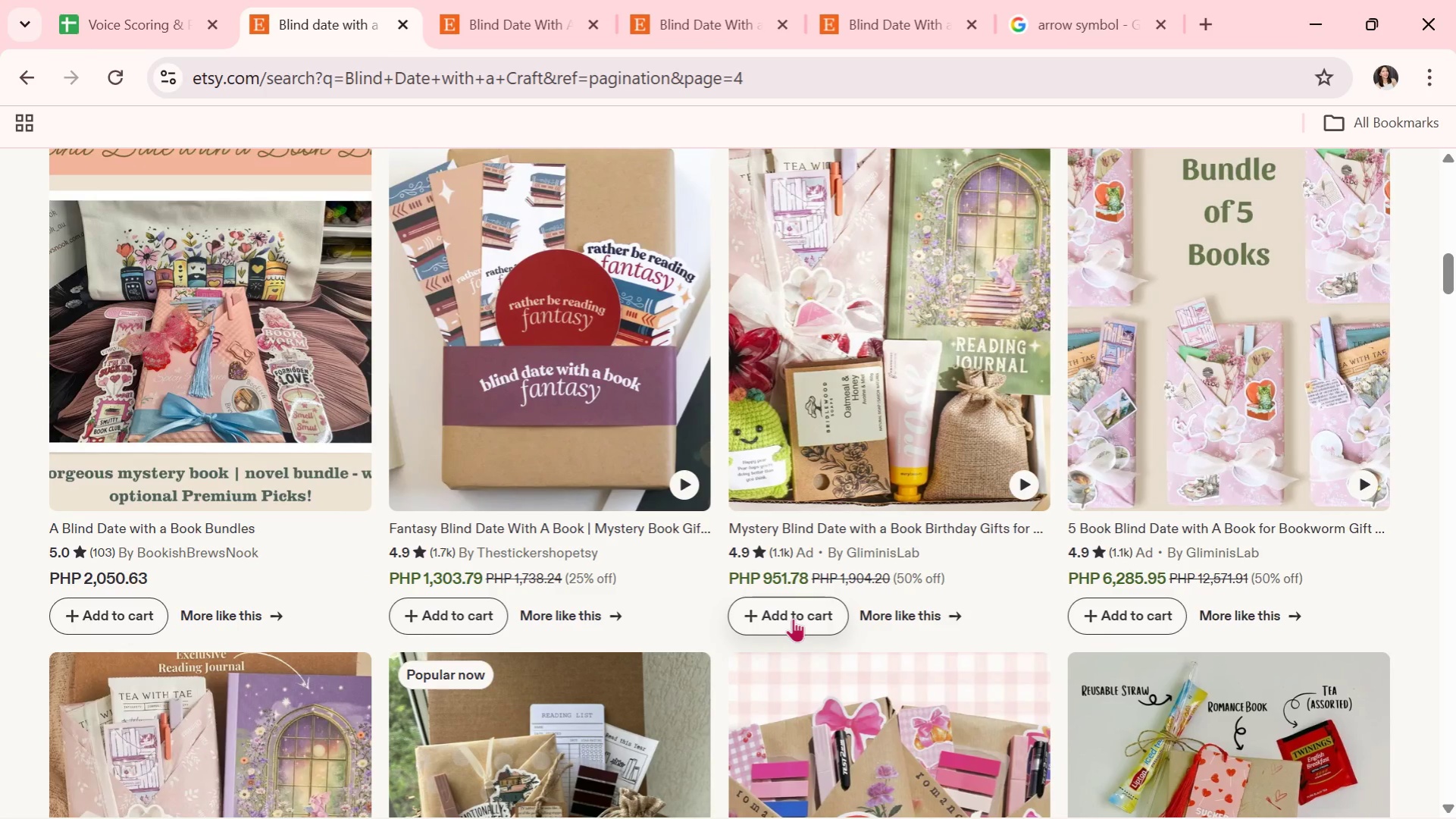 
scroll: coordinate [785, 624], scroll_direction: down, amount: 2.0
 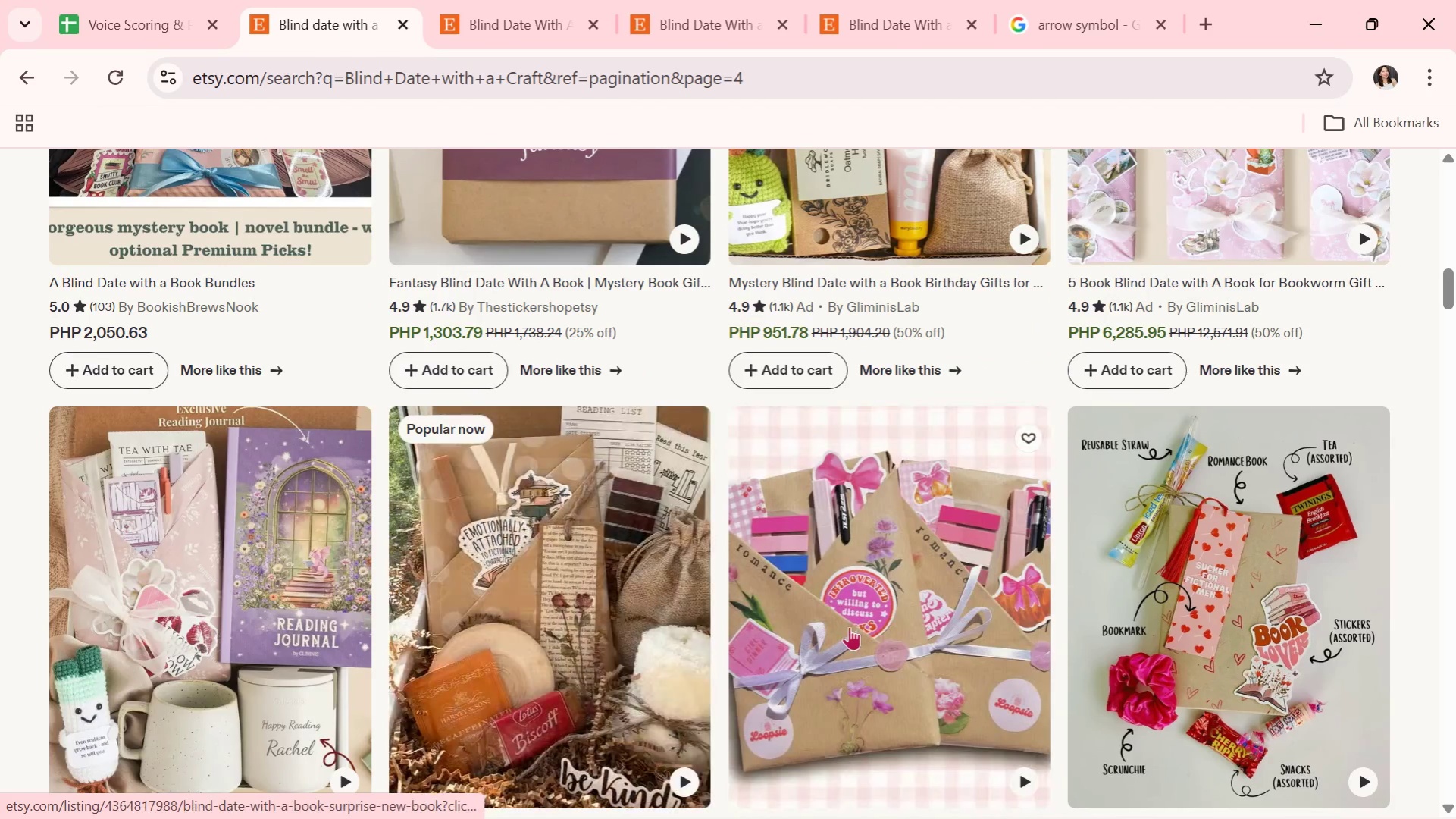 
left_click([889, 626])
 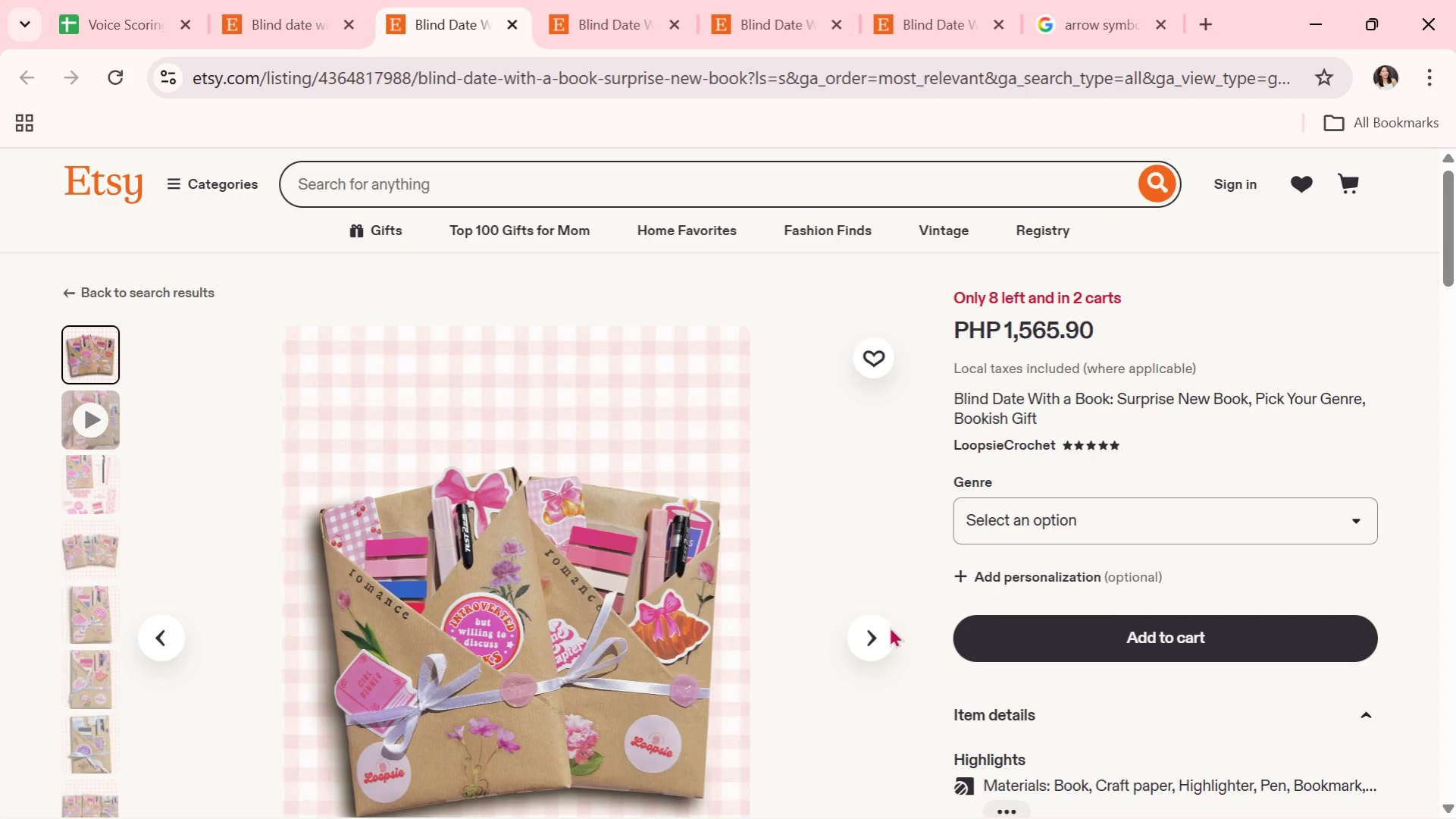 
wait(10.27)
 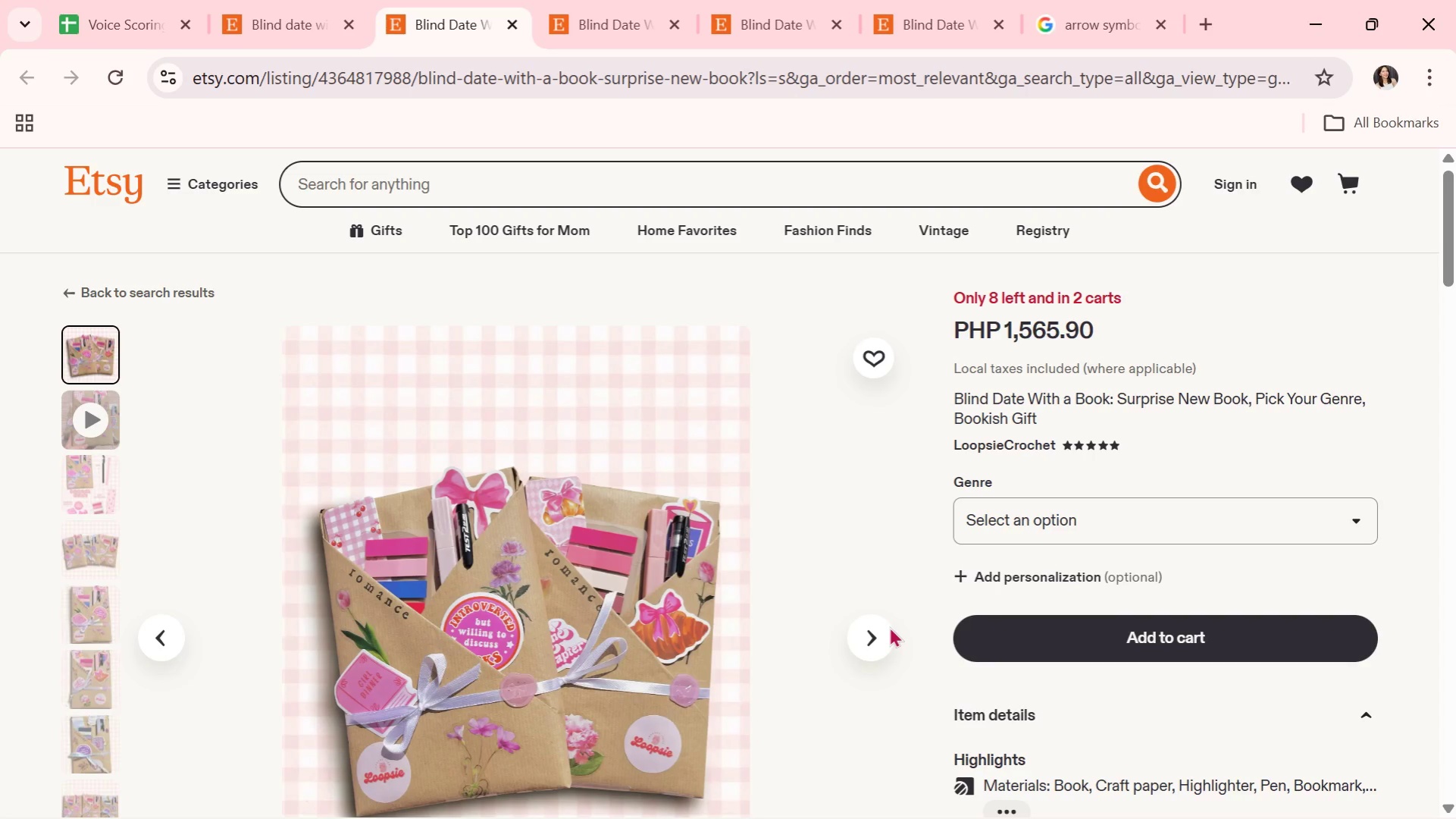 
scroll: coordinate [889, 626], scroll_direction: down, amount: 2.0
 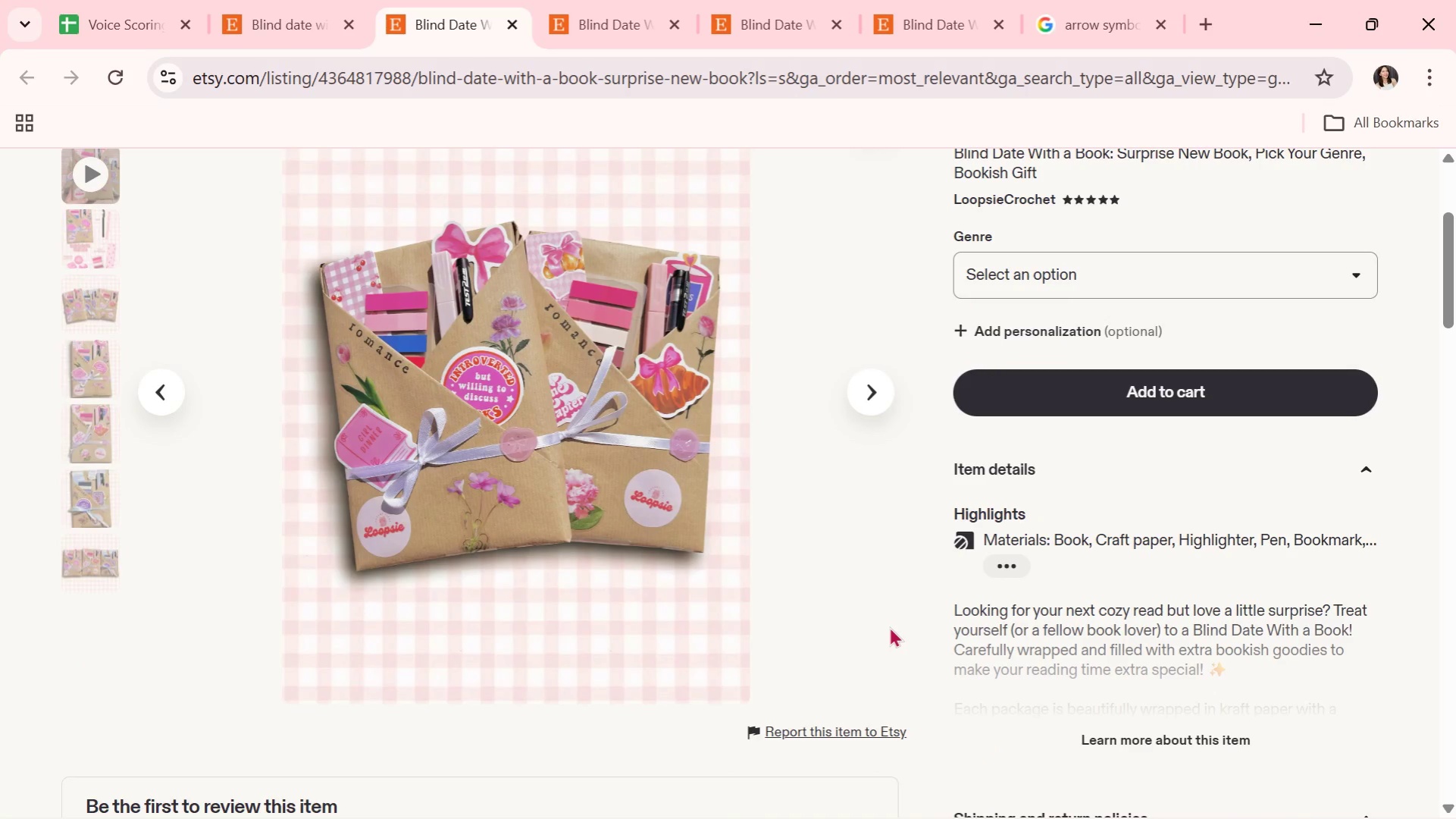 
wait(6.09)
 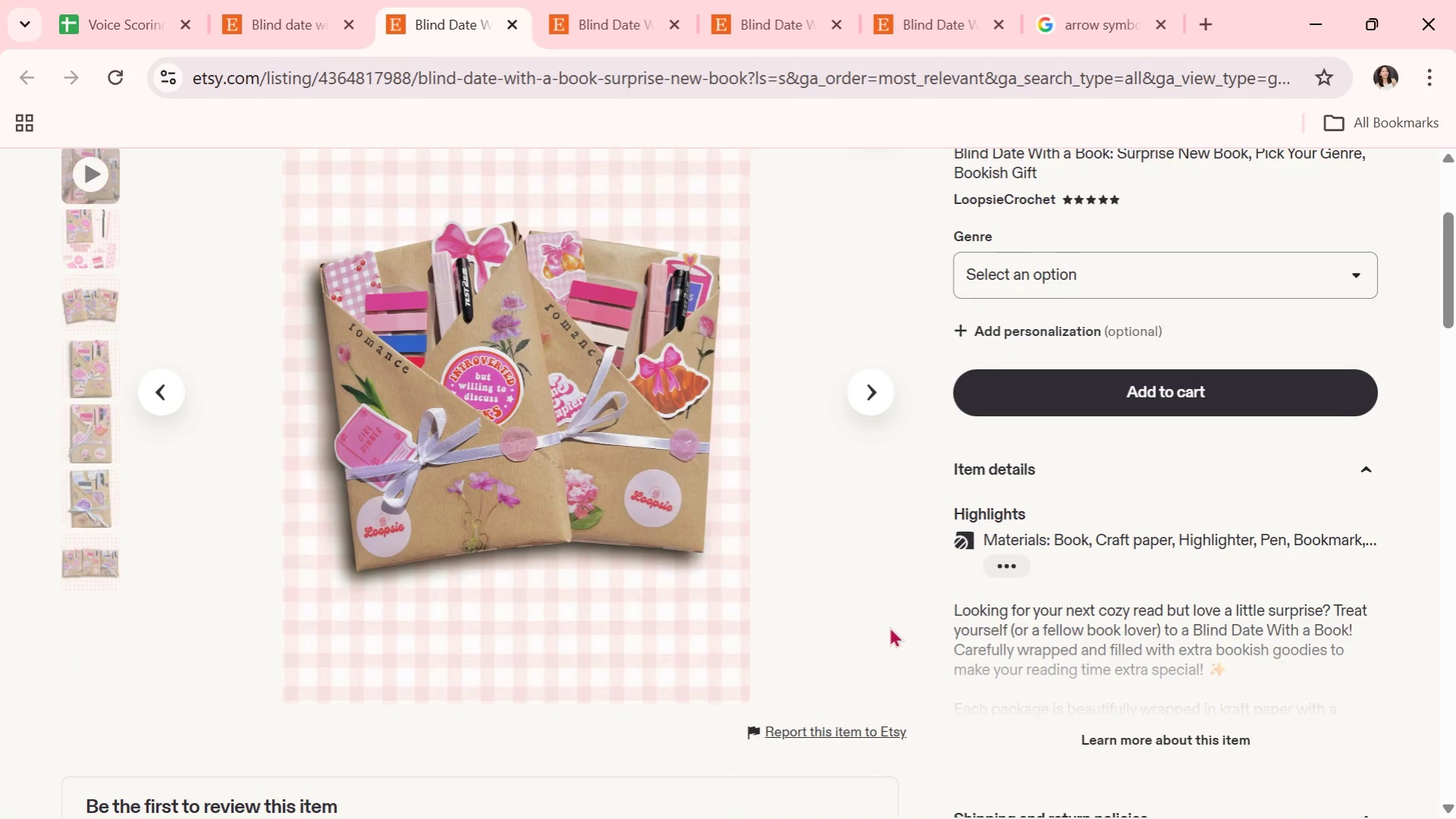 
scroll: coordinate [889, 627], scroll_direction: down, amount: 1.0
 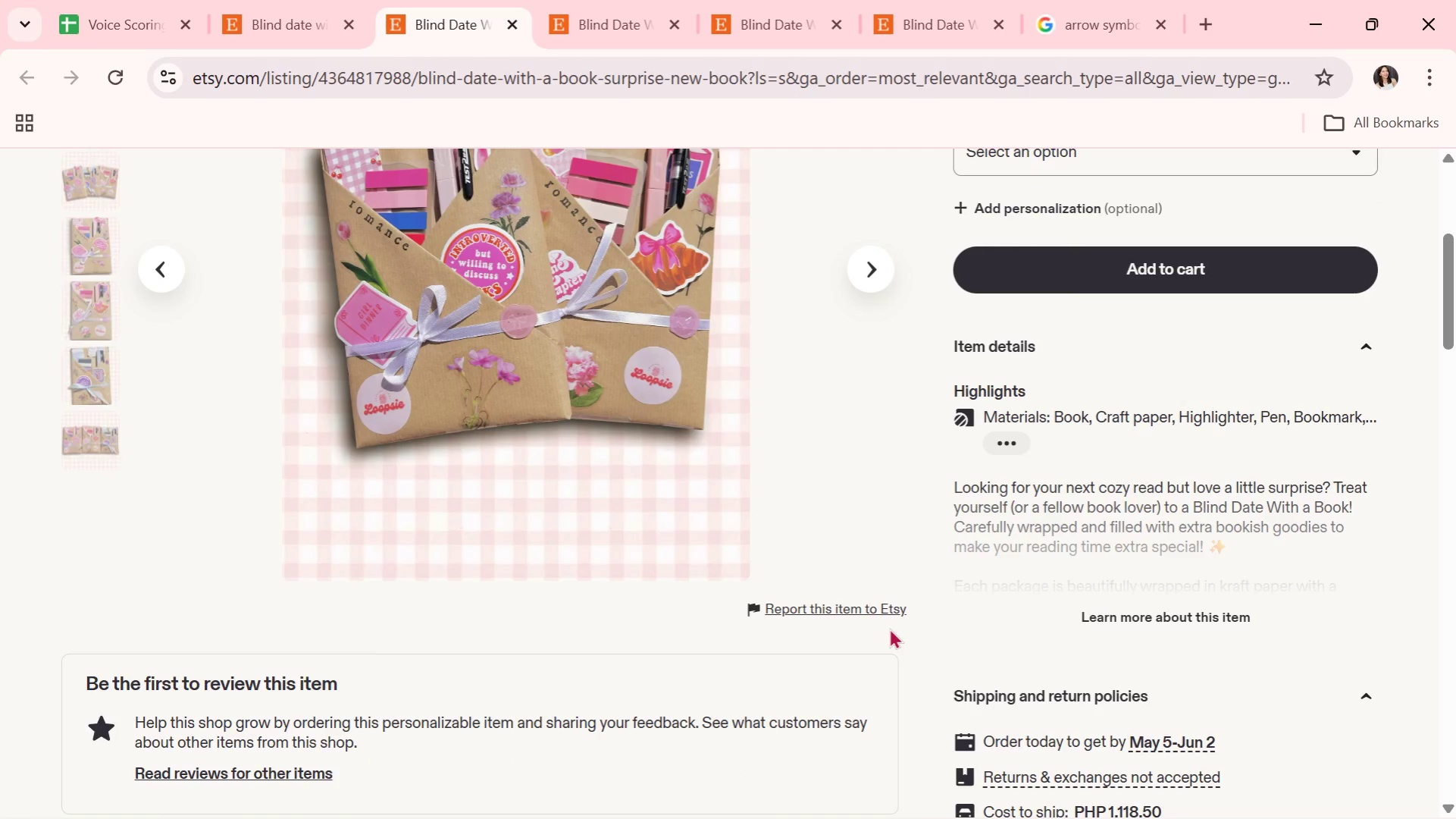 
scroll: coordinate [889, 628], scroll_direction: up, amount: 1.0
 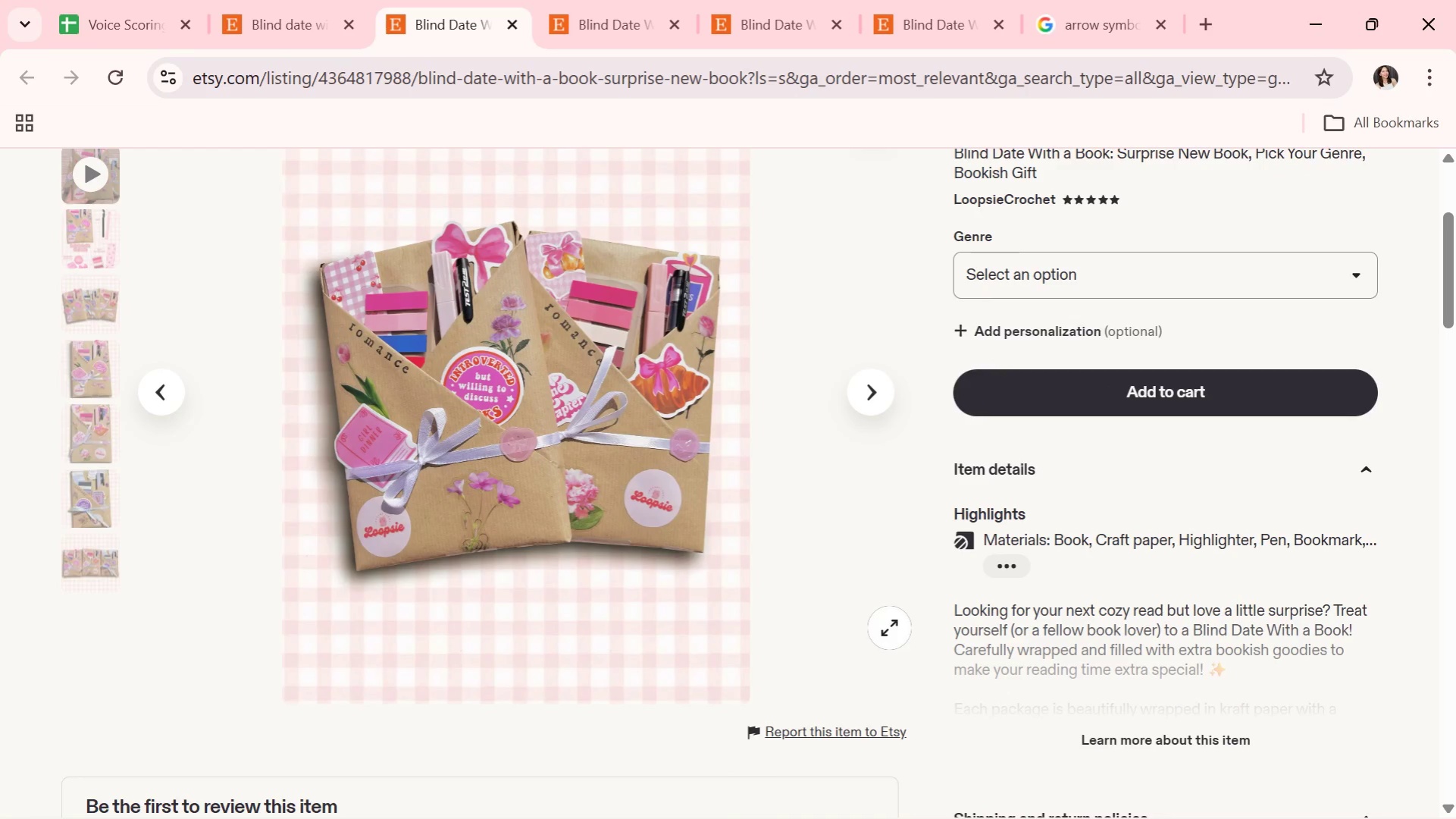 
wait(9.36)
 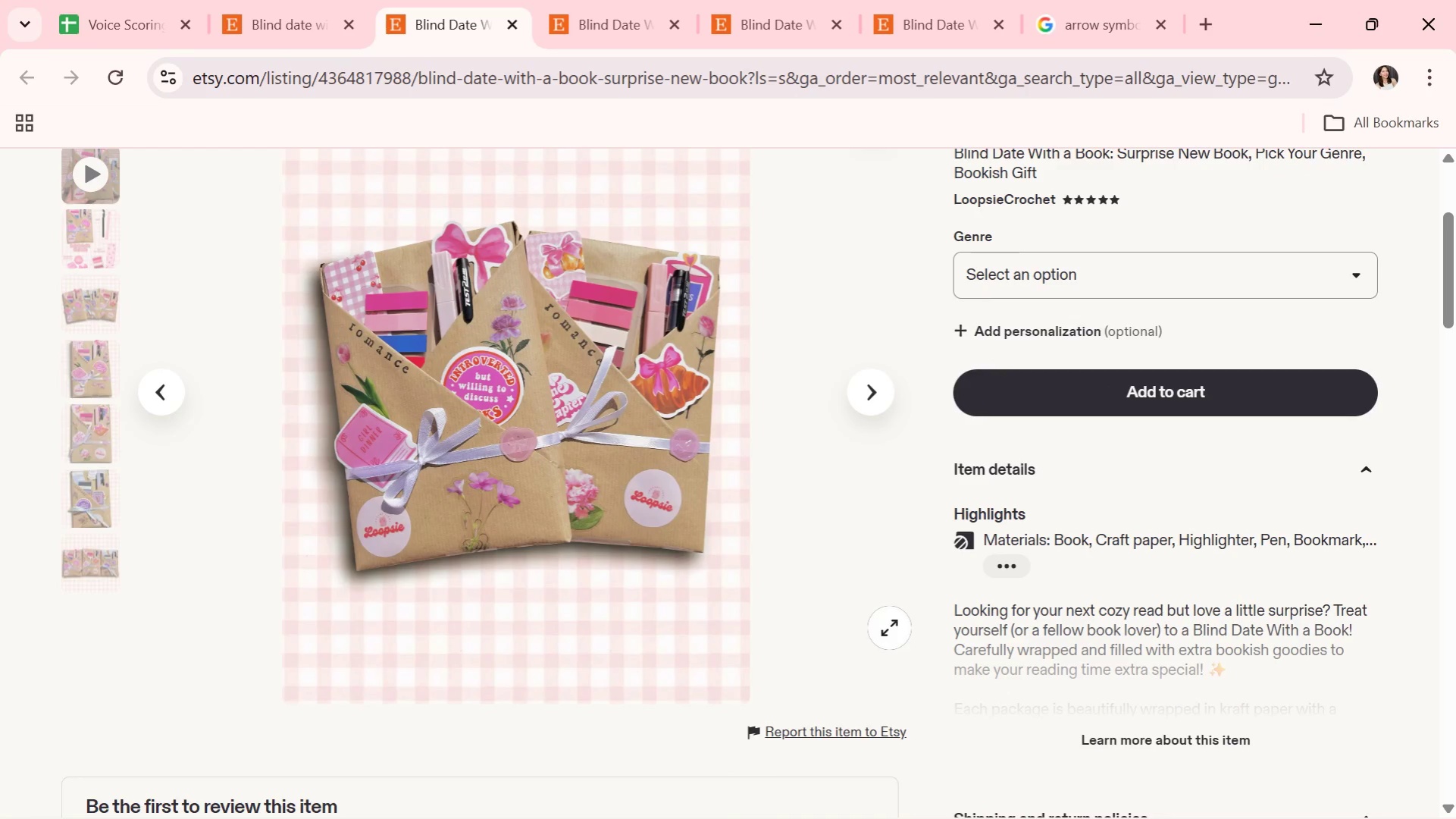 
left_click([867, 399])
 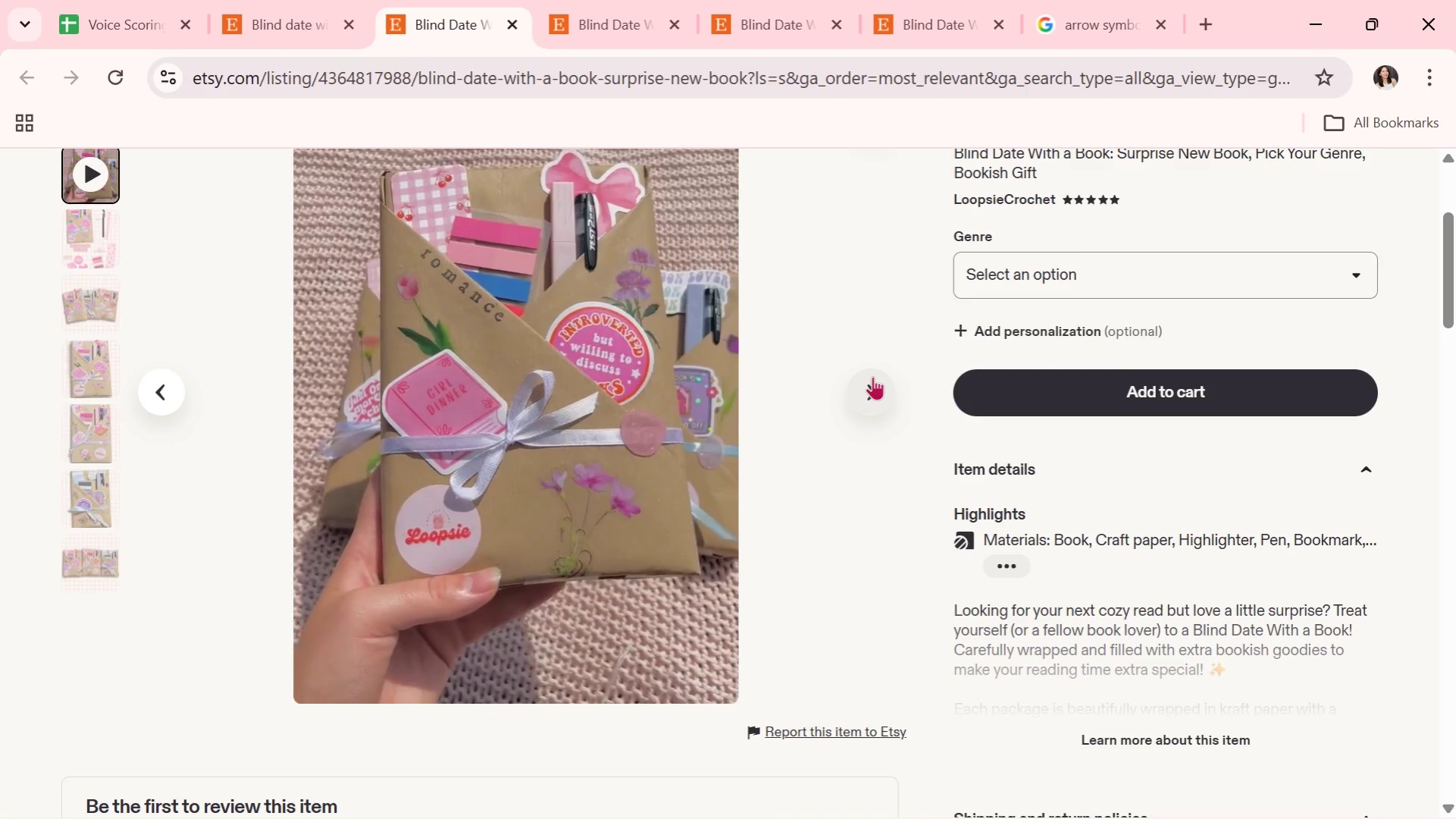 
left_click([872, 376])
 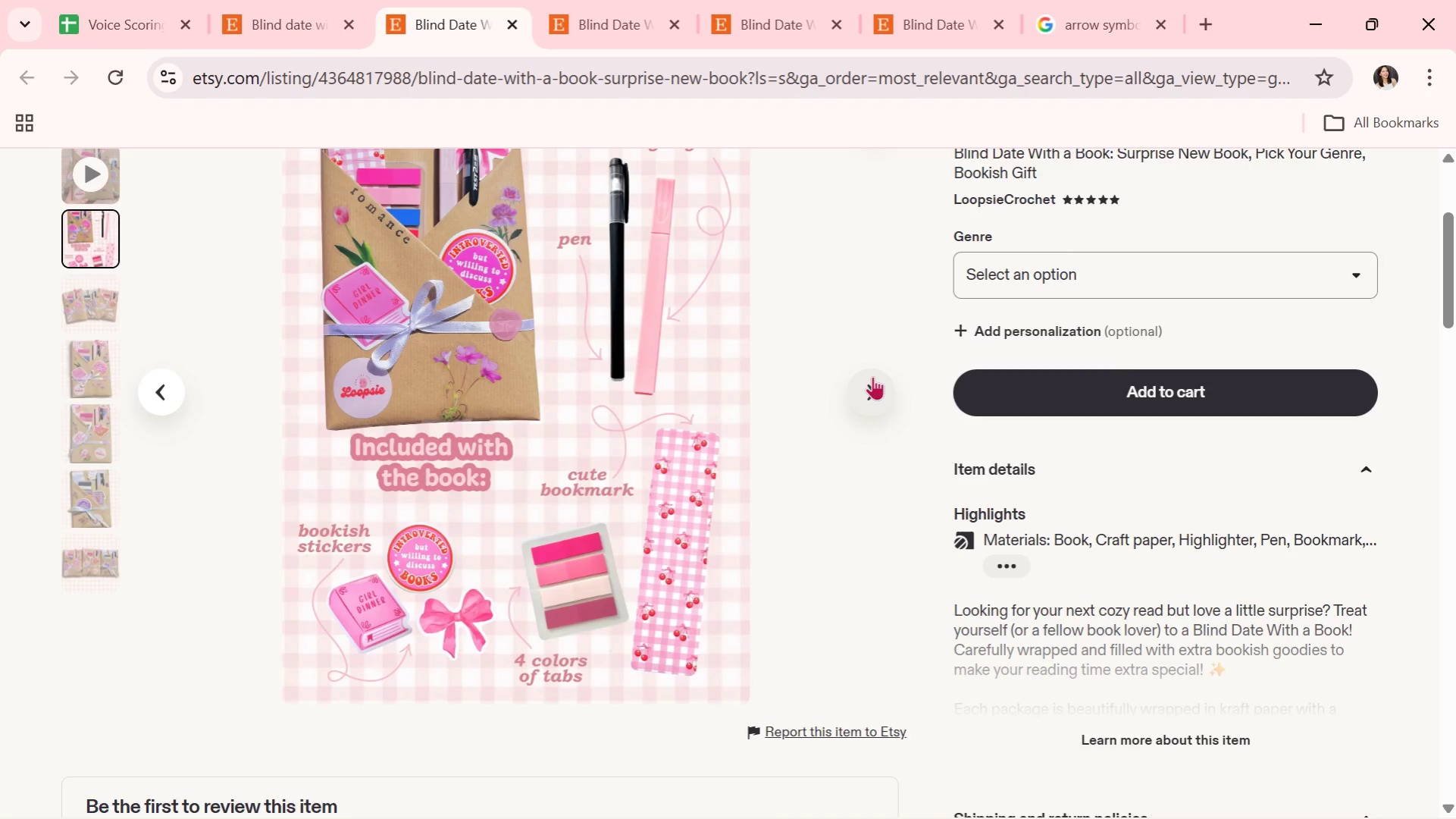 
wait(7.69)
 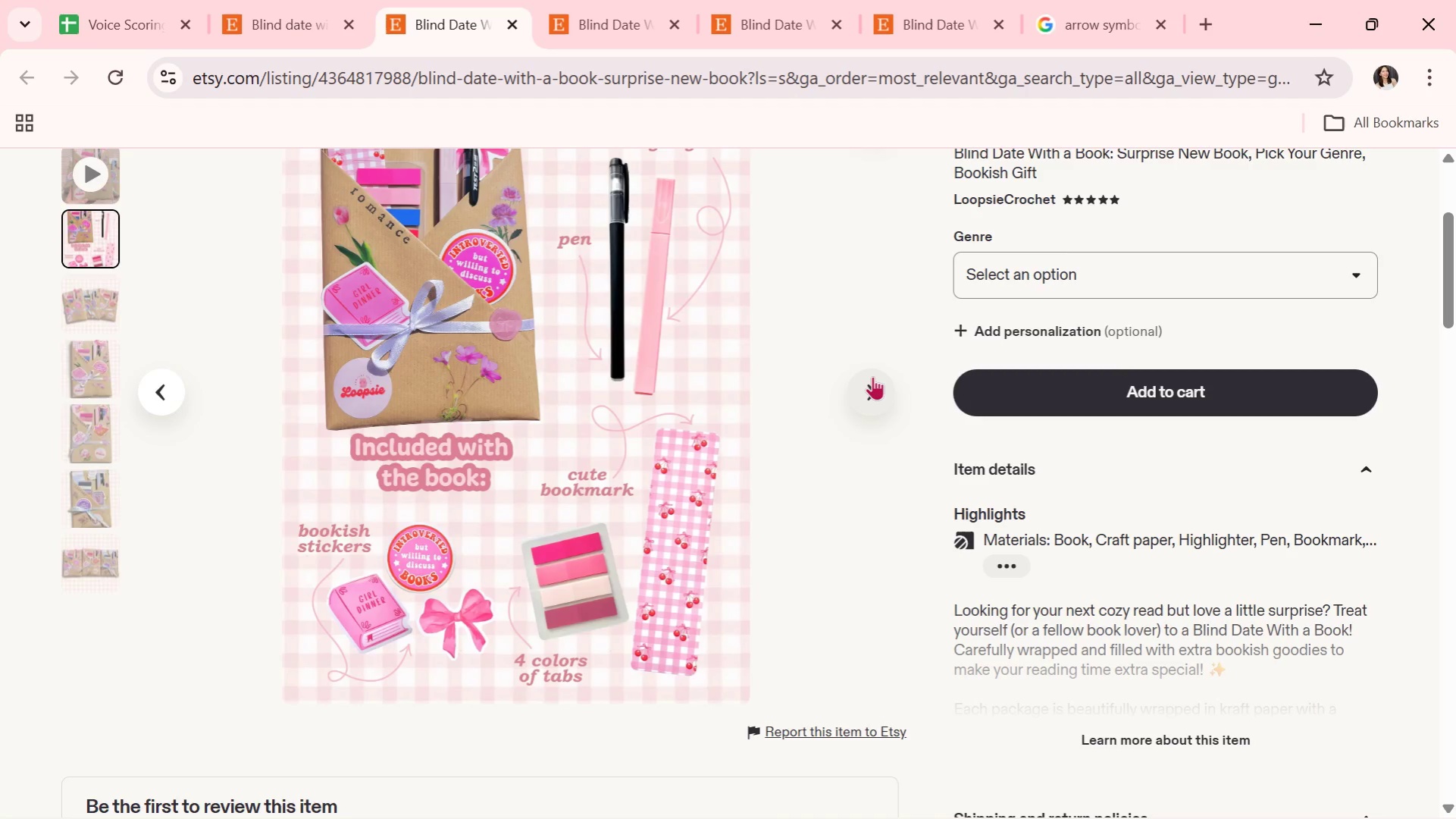 
left_click([872, 376])
 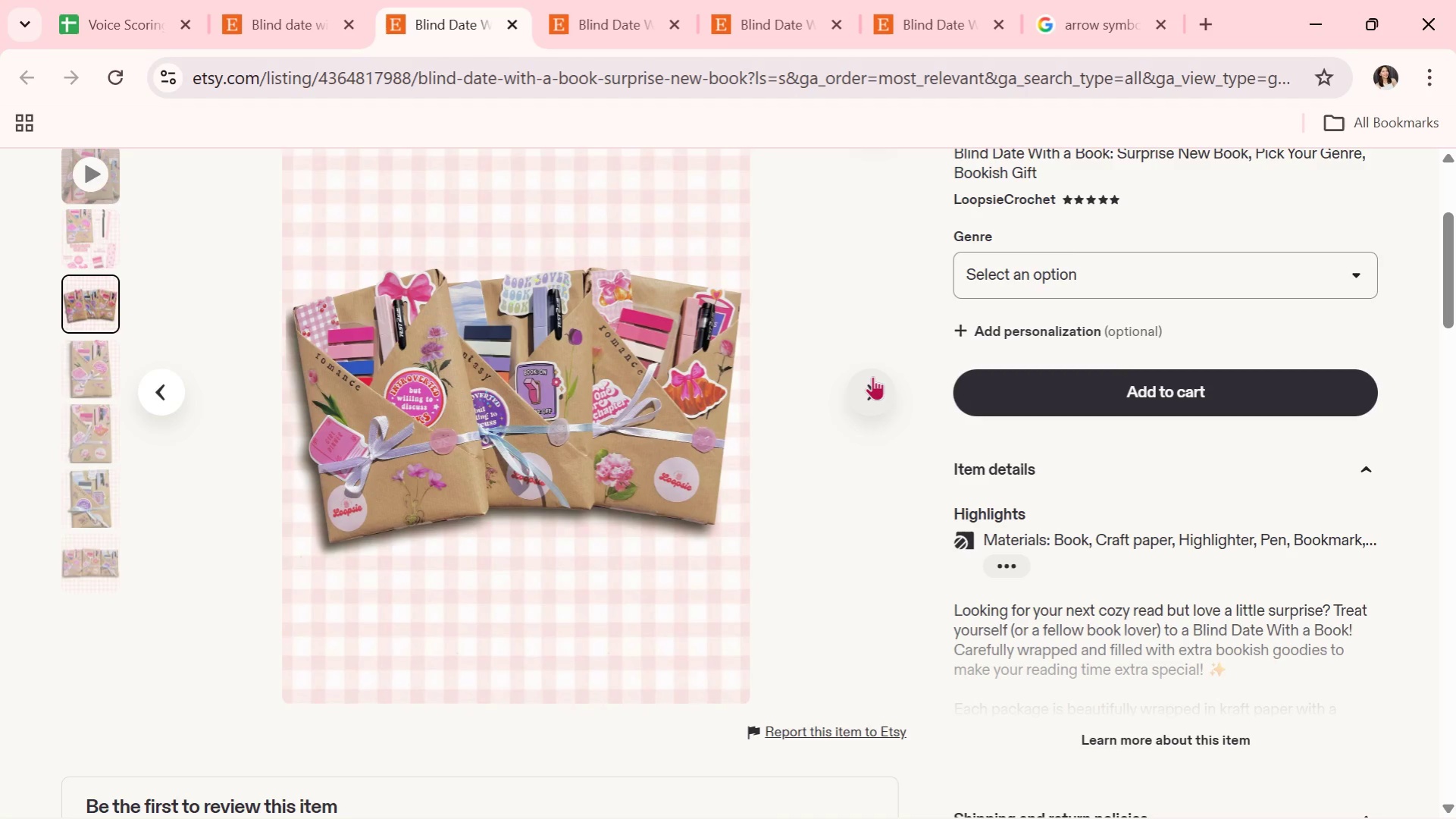 
wait(5.62)
 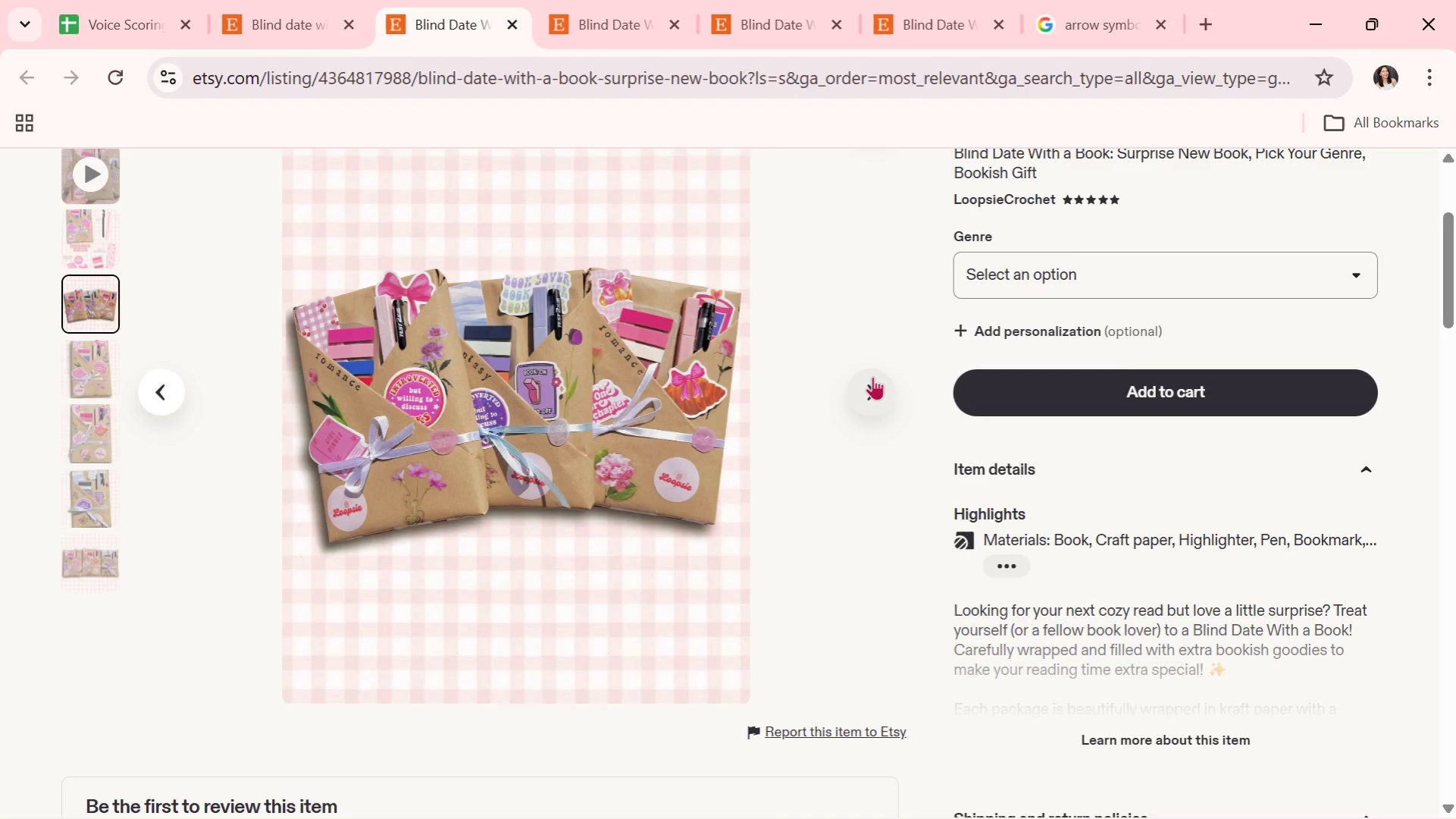 
left_click([872, 376])
 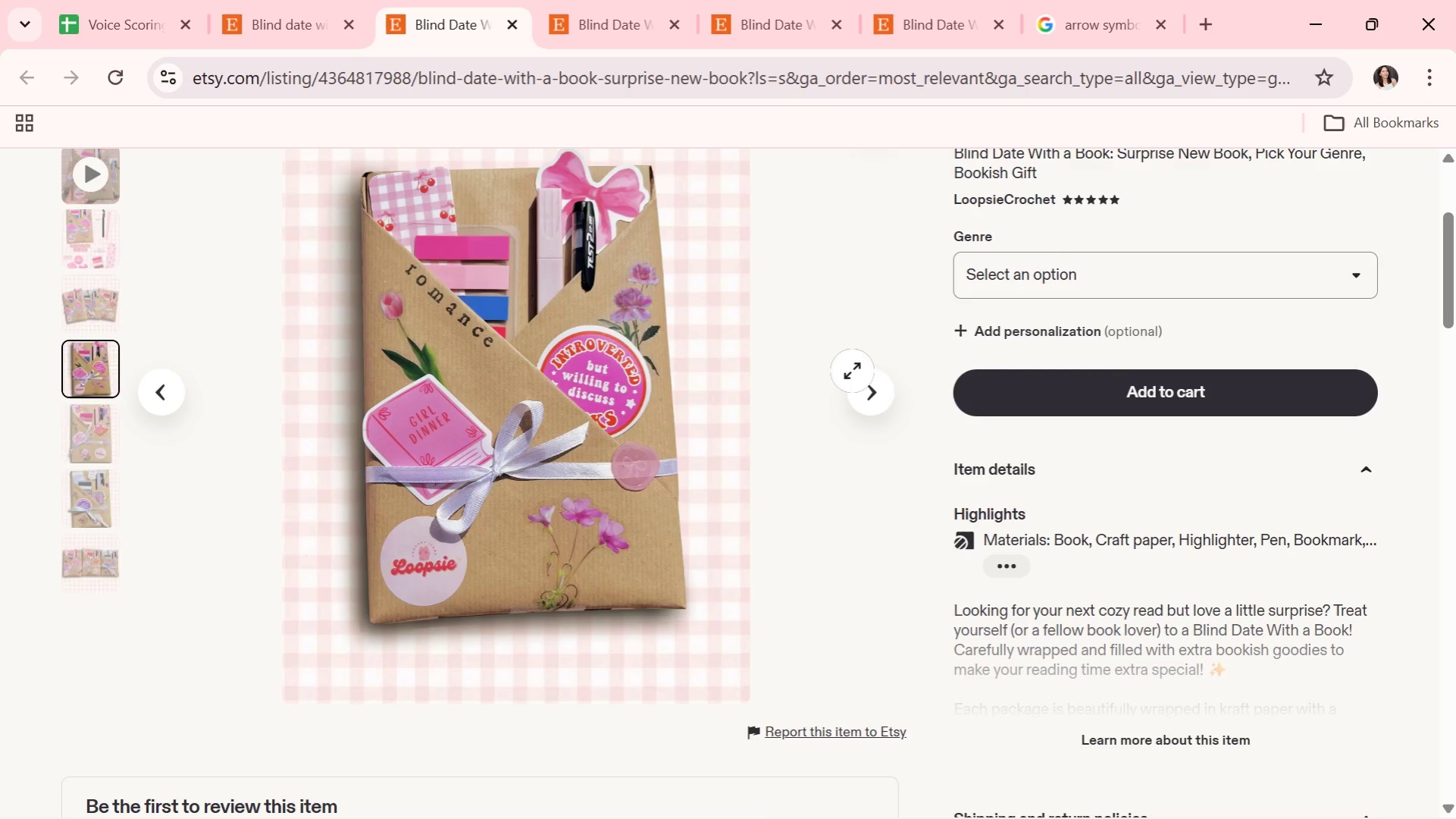 
wait(14.38)
 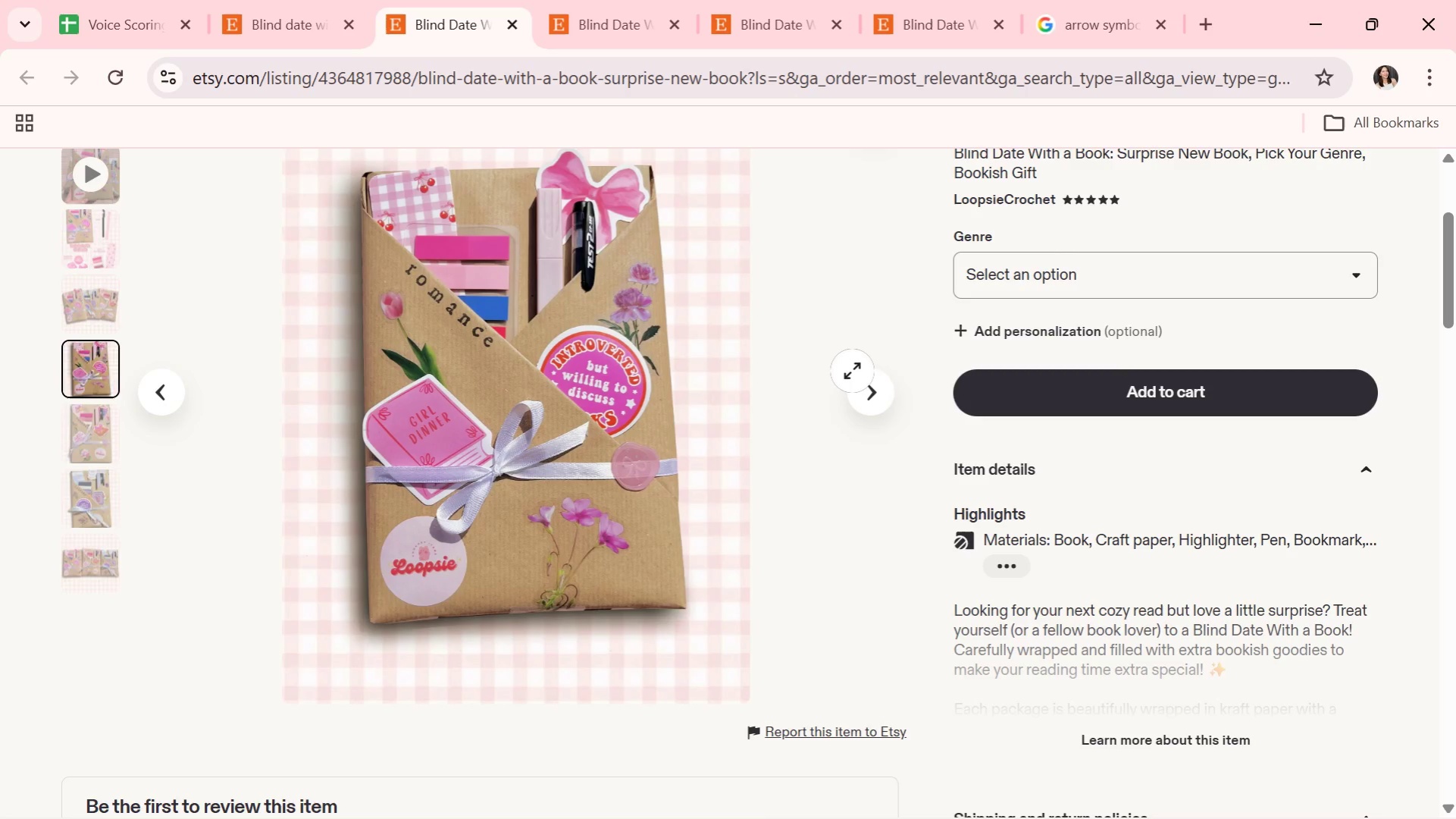 
left_click([515, 21])
 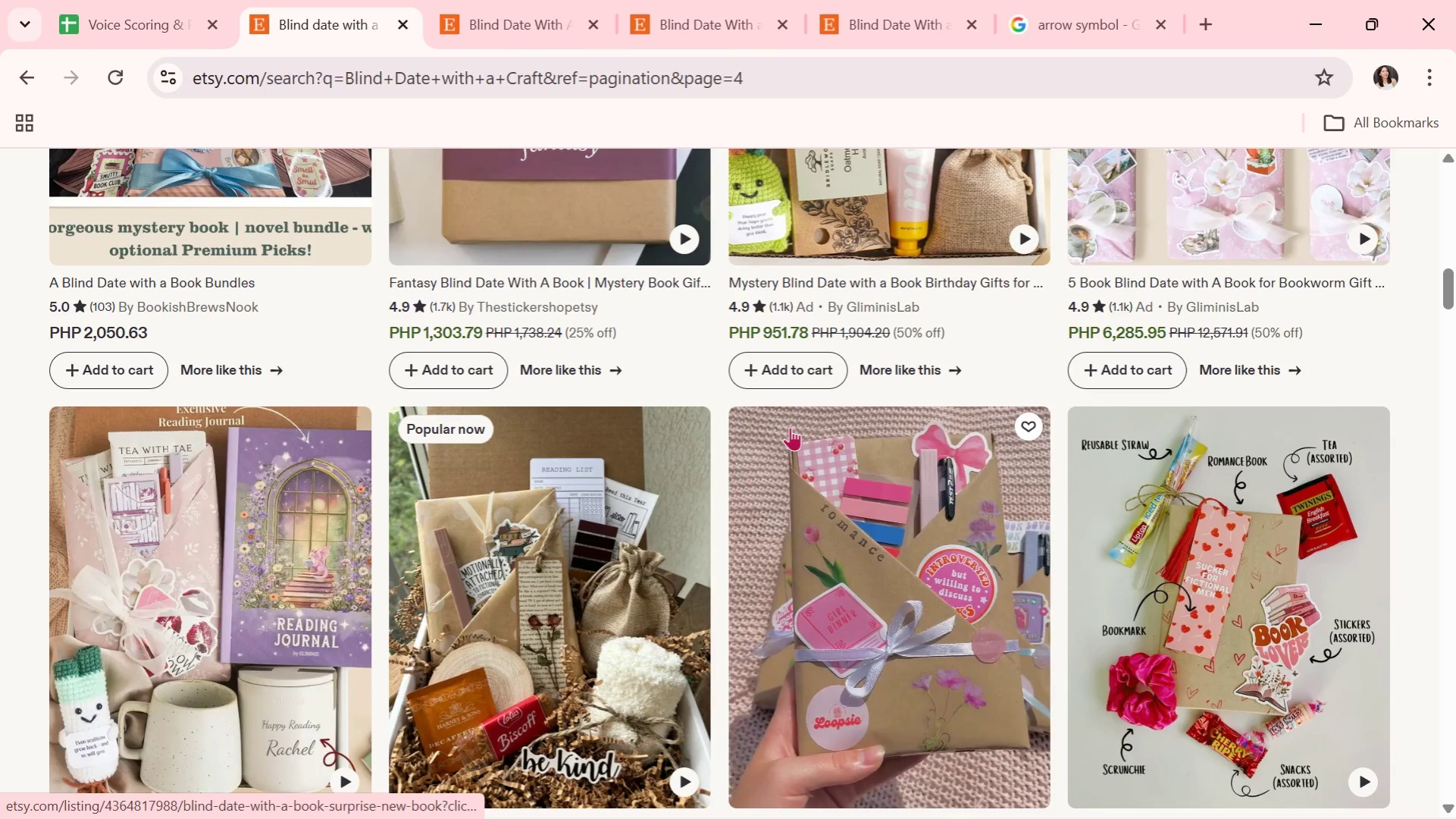 
scroll: coordinate [790, 427], scroll_direction: down, amount: 1.0
 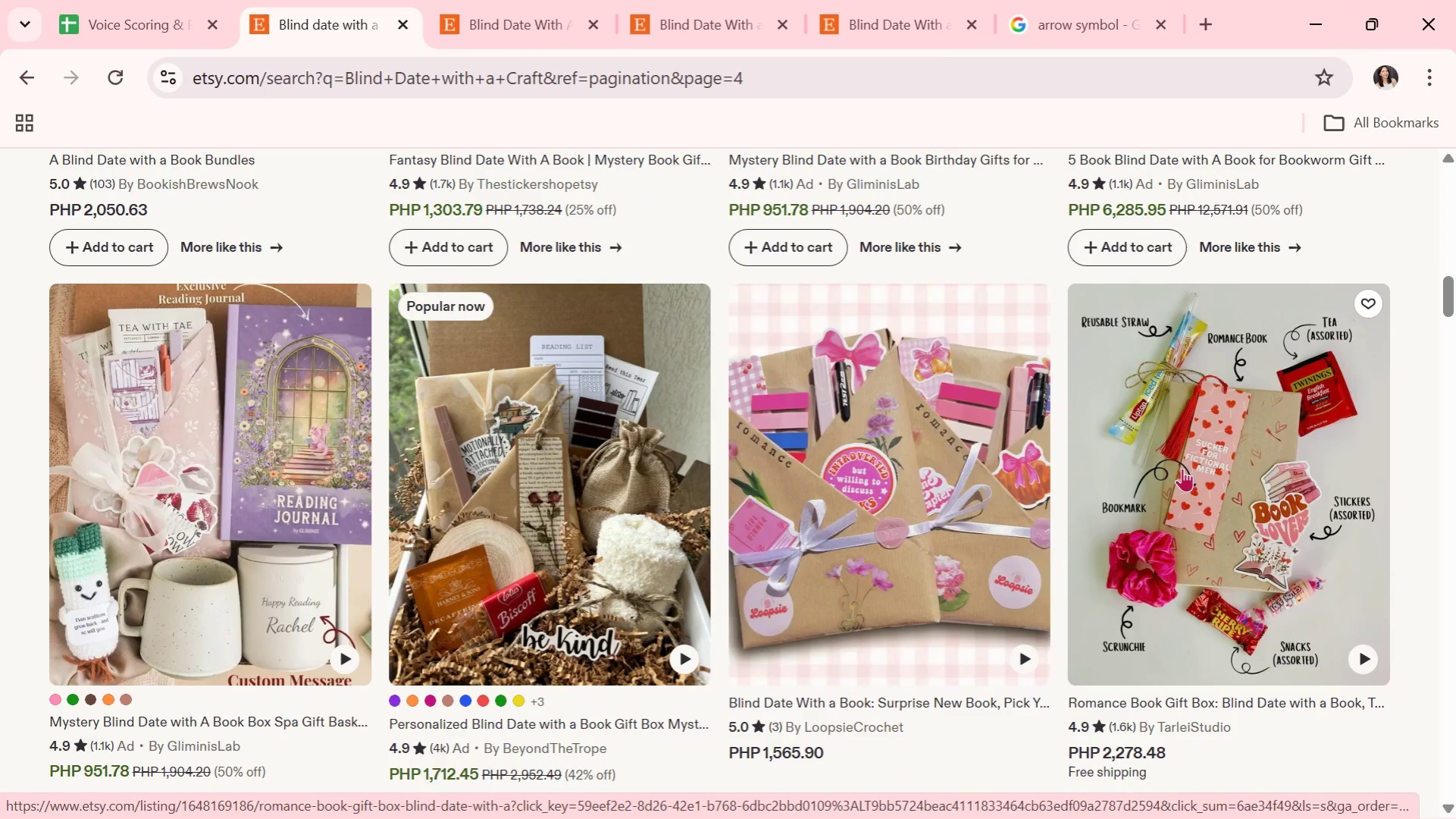 
left_click([1182, 468])
 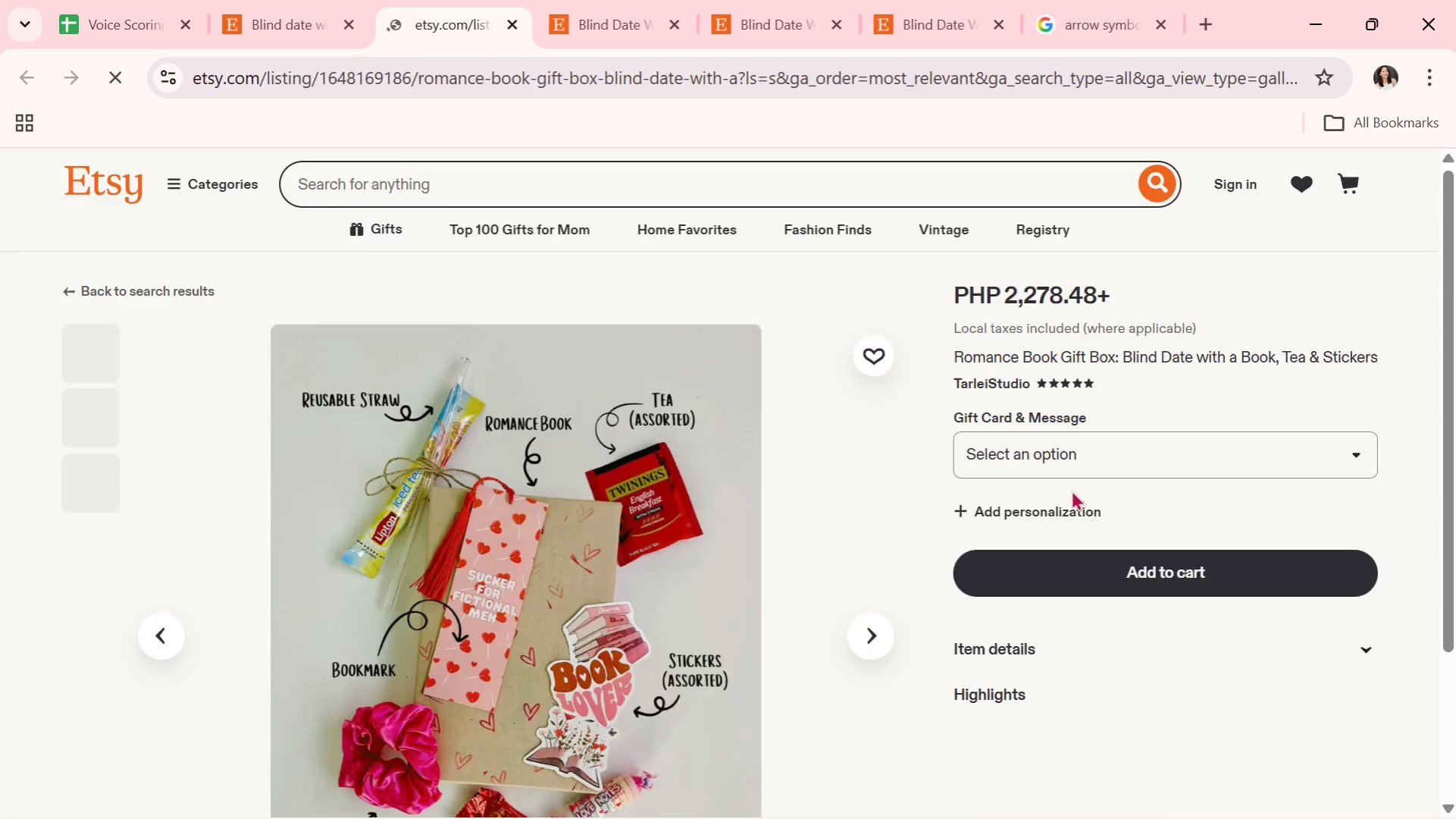 
scroll: coordinate [1071, 490], scroll_direction: down, amount: 1.0
 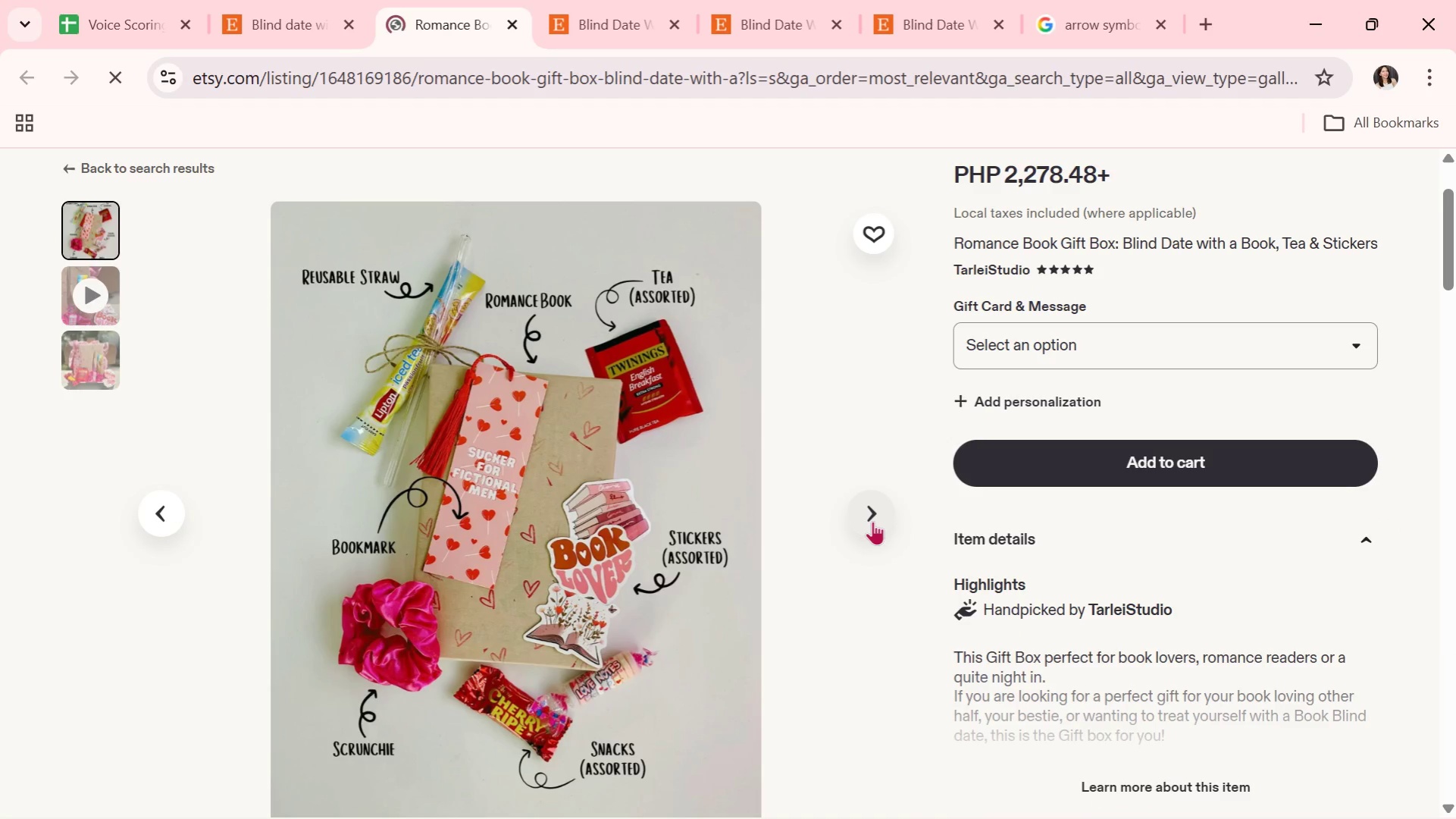 
left_click([872, 521])
 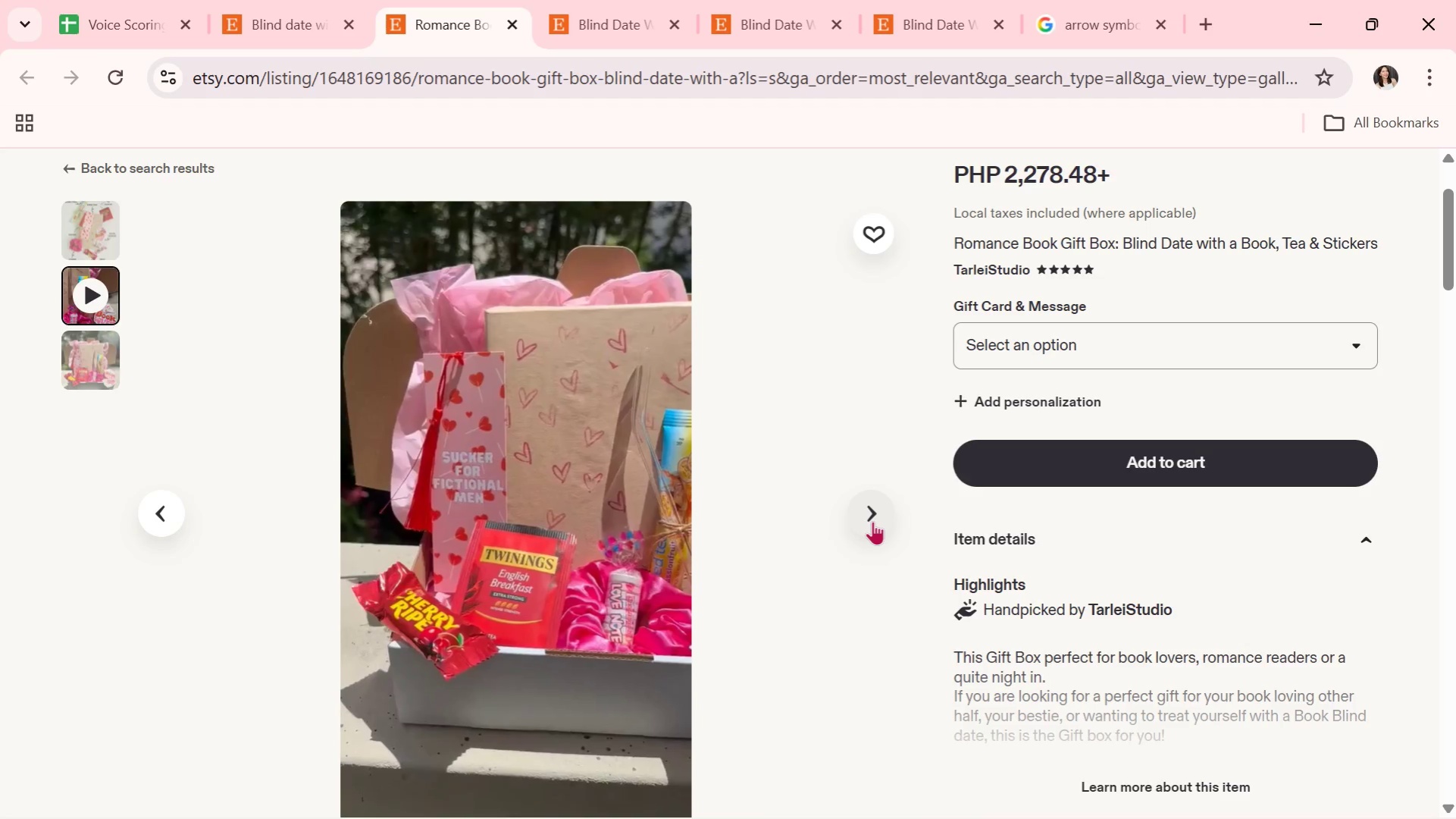 
wait(13.7)
 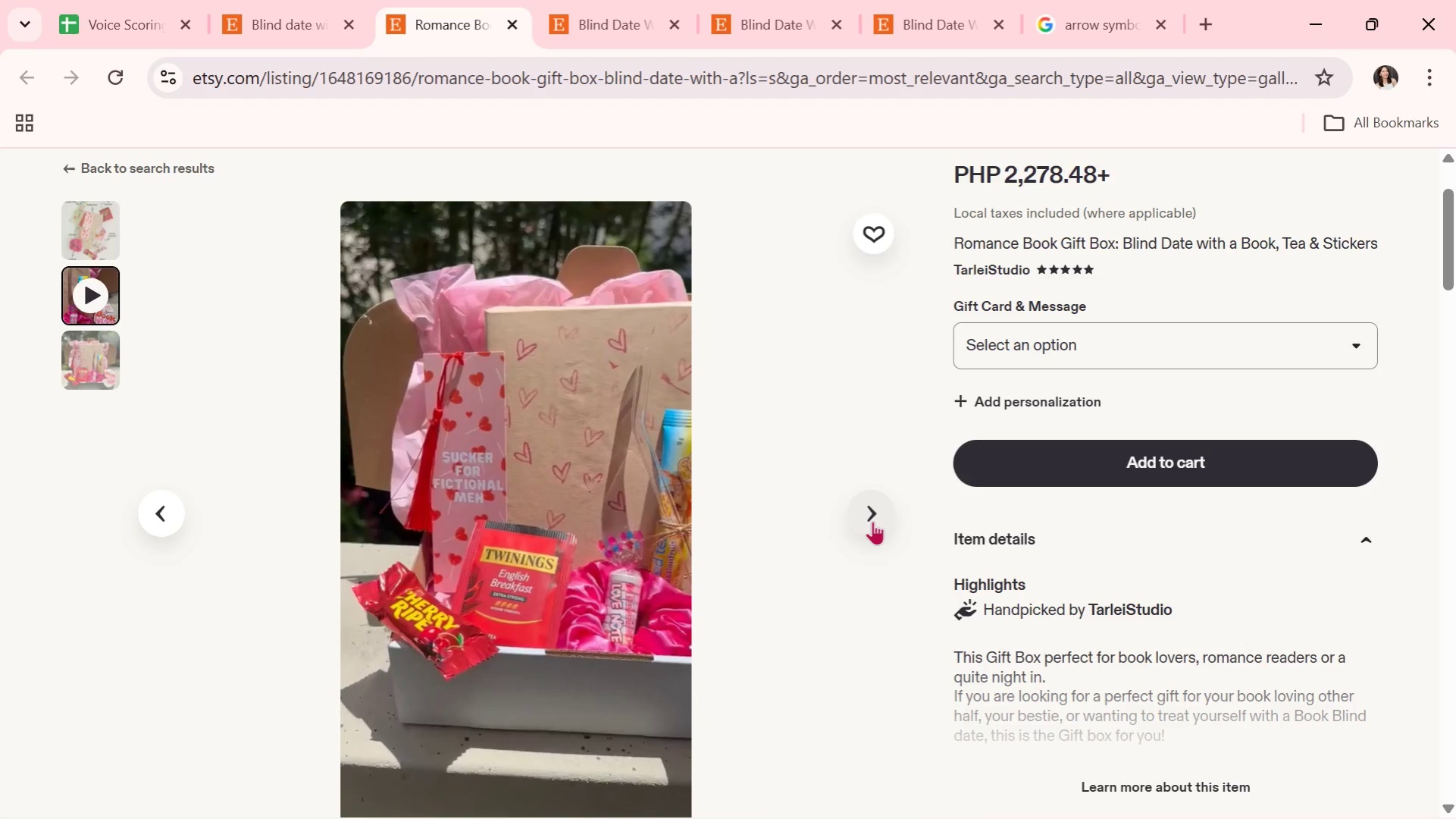 
left_click([872, 521])
 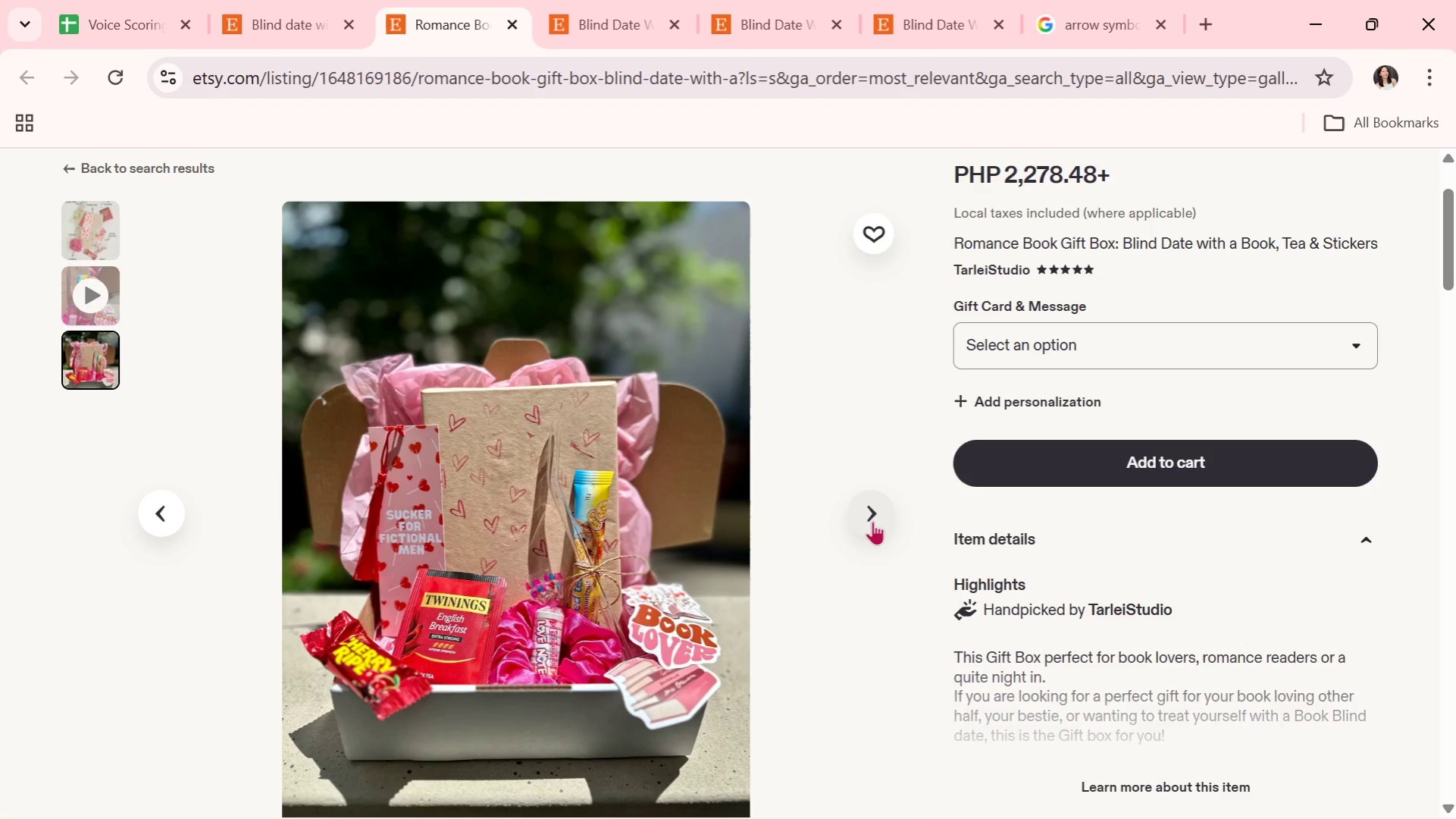 
wait(5.73)
 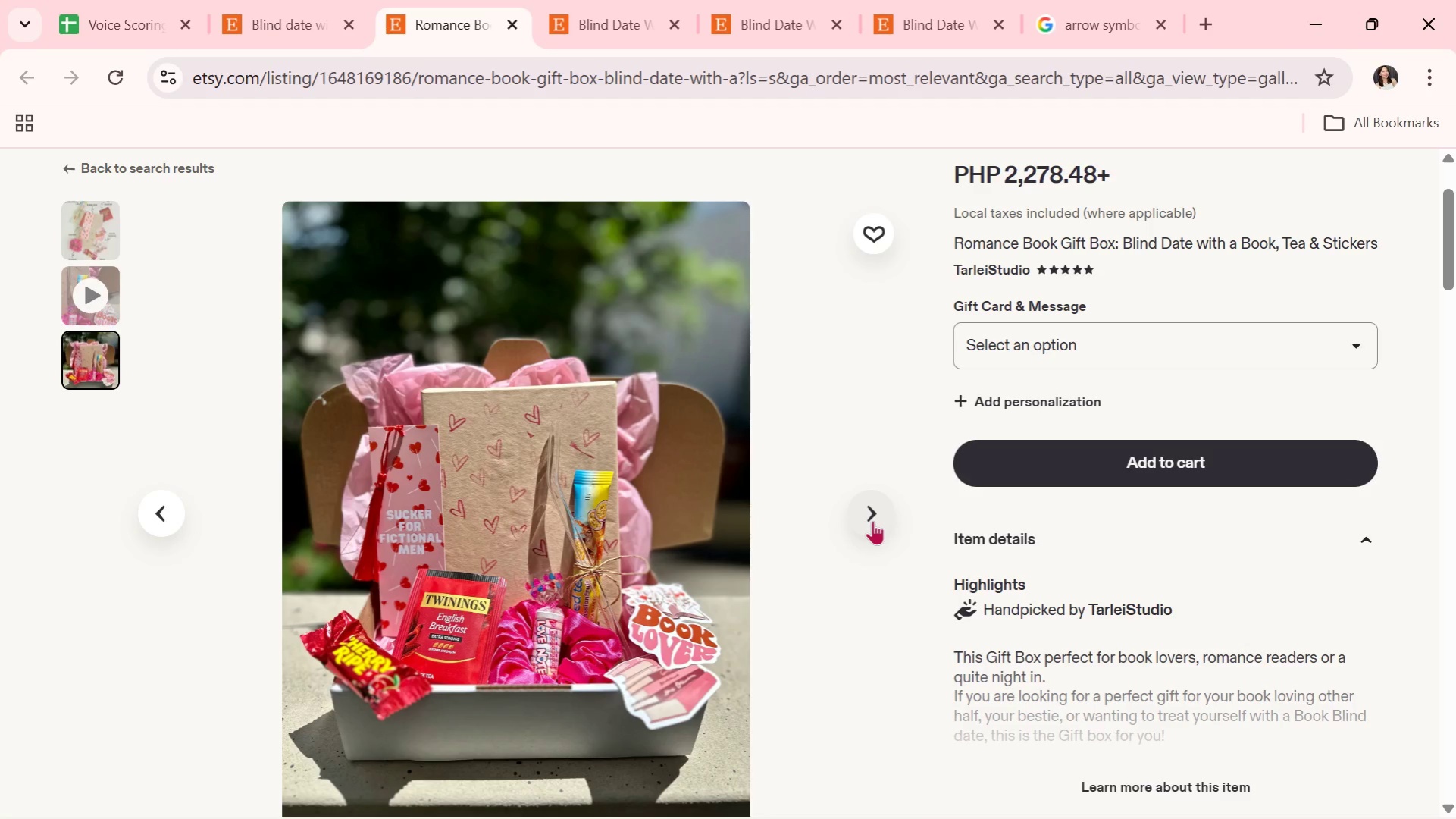 
left_click([872, 521])
 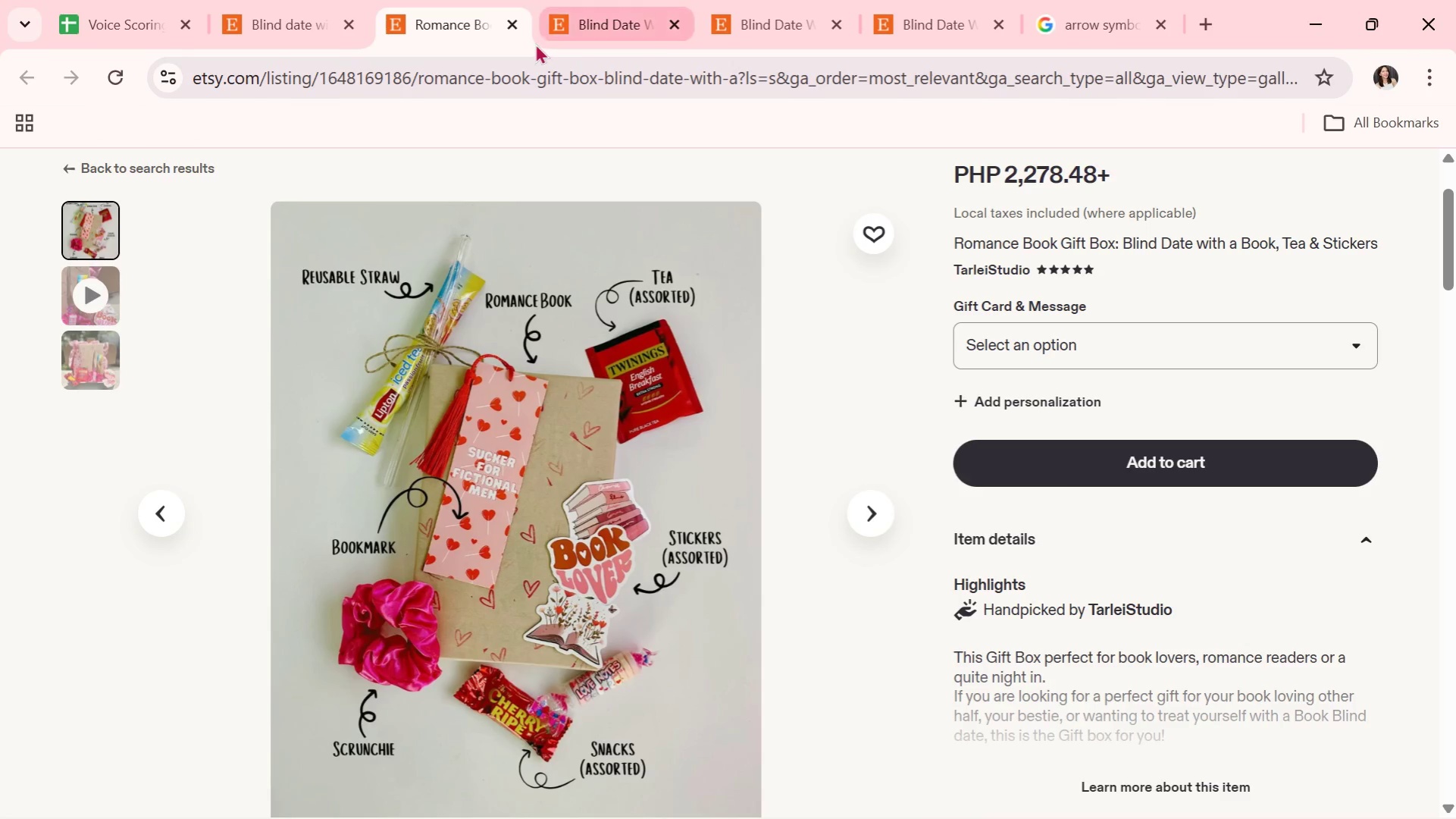 
left_click([515, 19])
 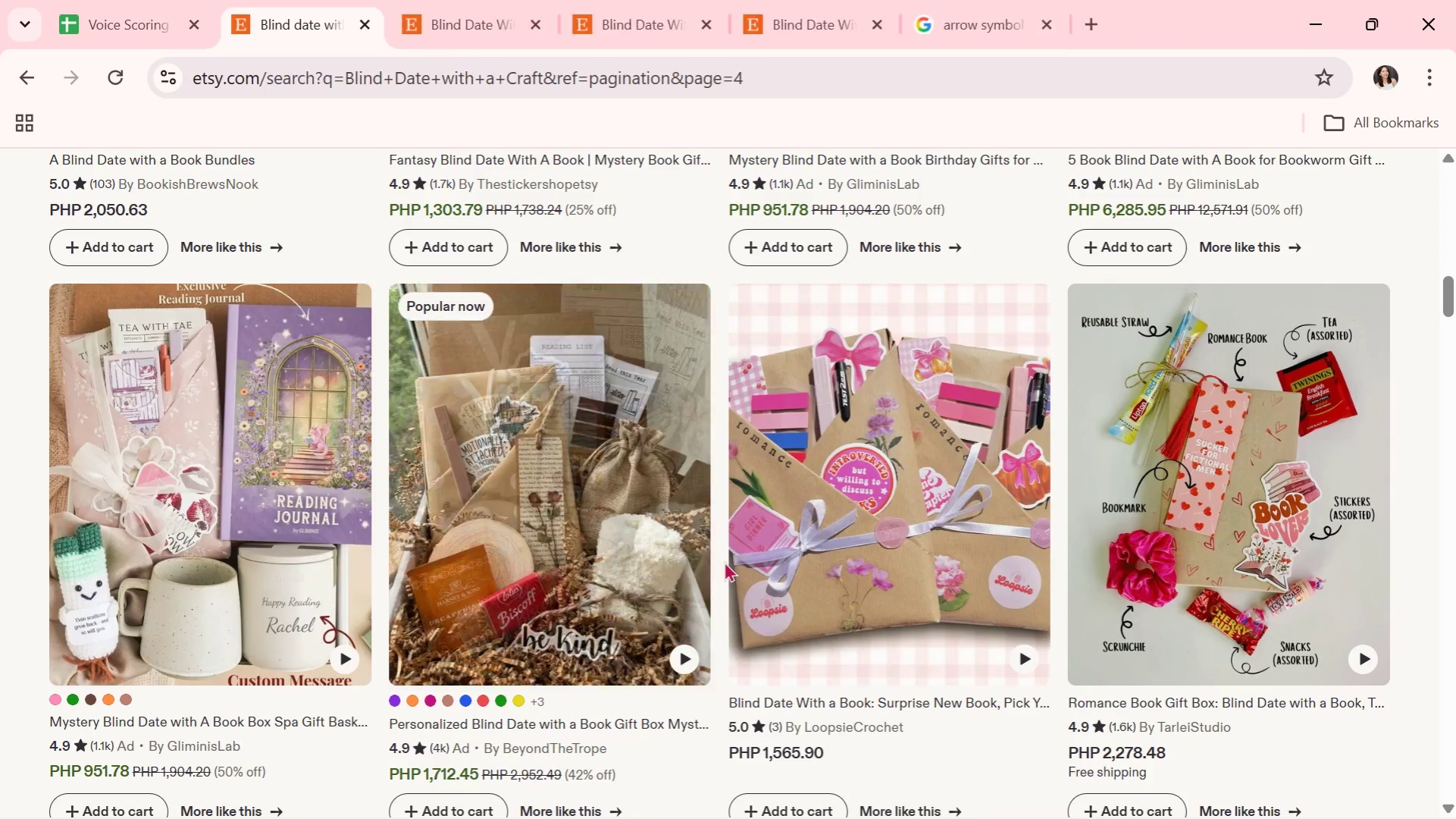 
scroll: coordinate [724, 561], scroll_direction: down, amount: 1.0
 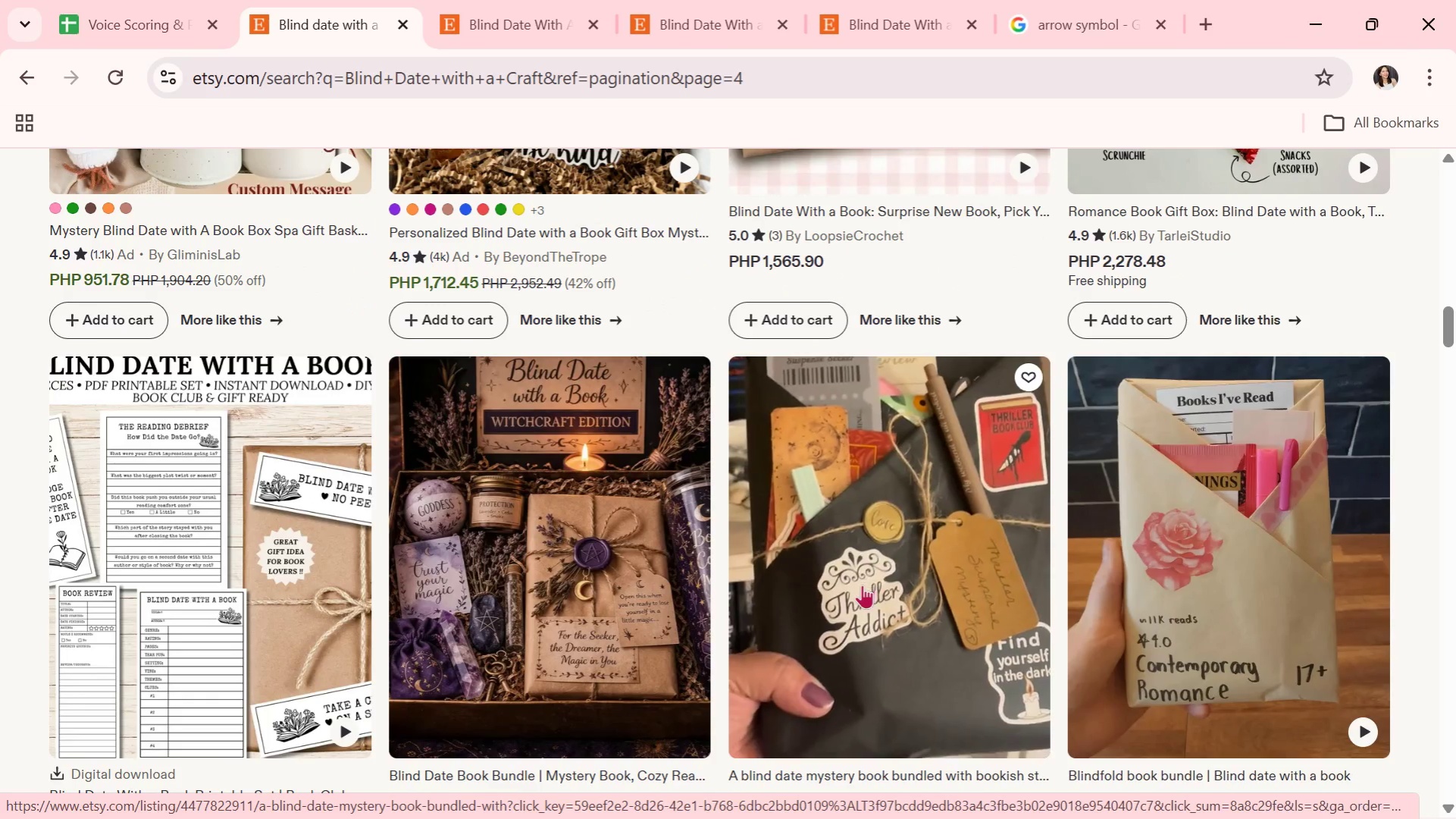 
wait(5.98)
 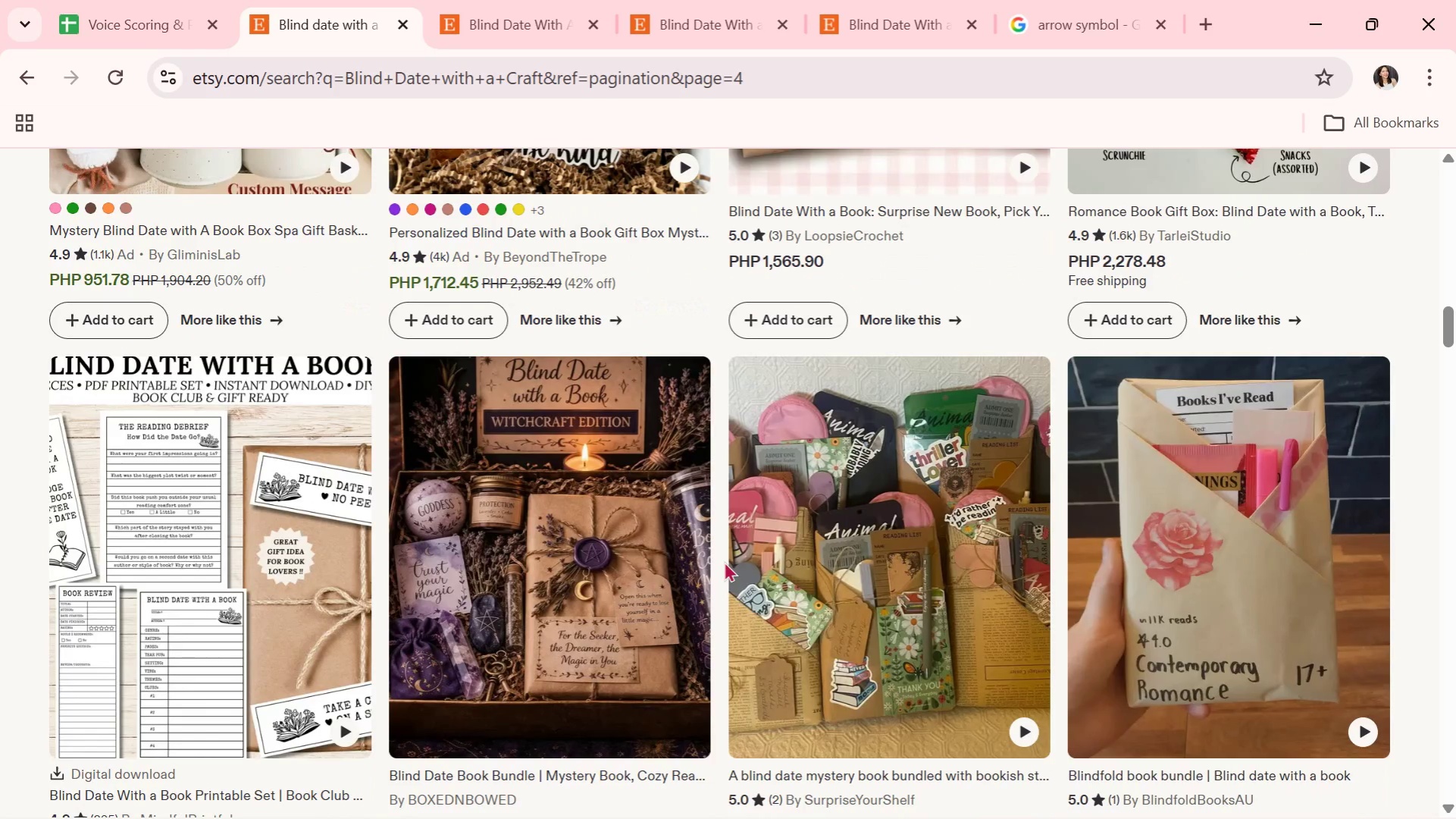 
scroll: coordinate [863, 585], scroll_direction: down, amount: 4.0
 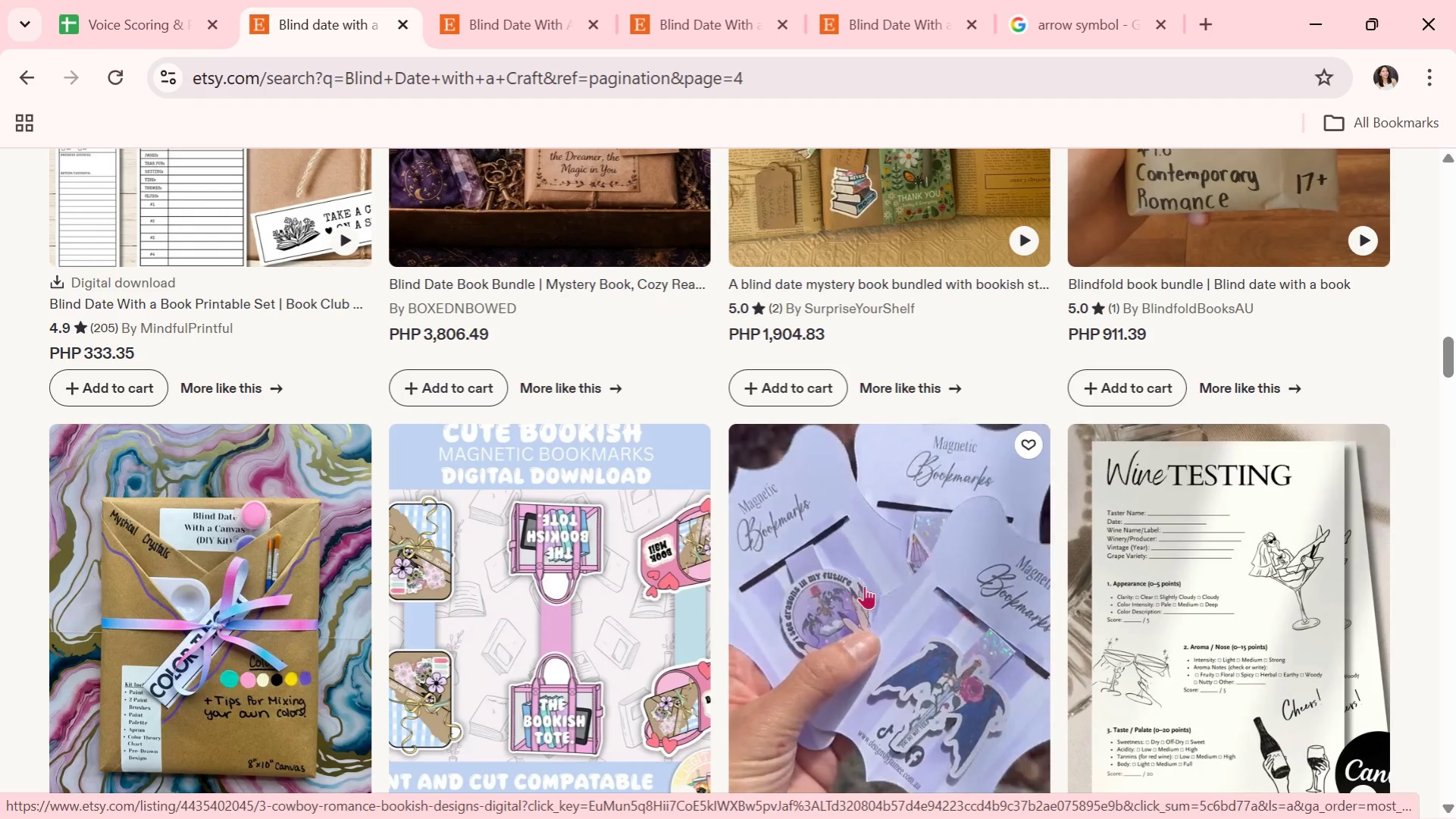 
wait(7.27)
 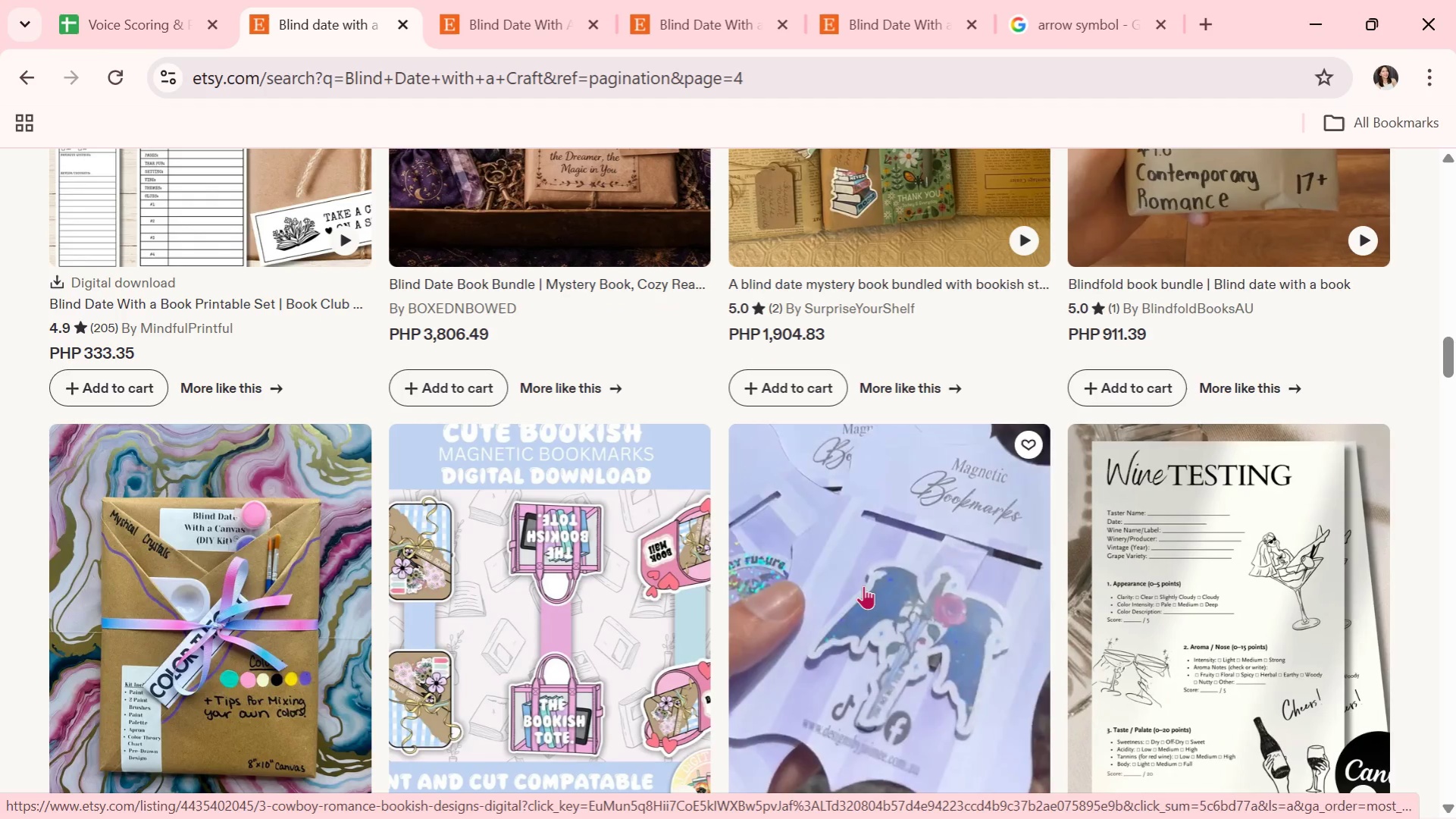 
scroll: coordinate [864, 585], scroll_direction: down, amount: 1.0
 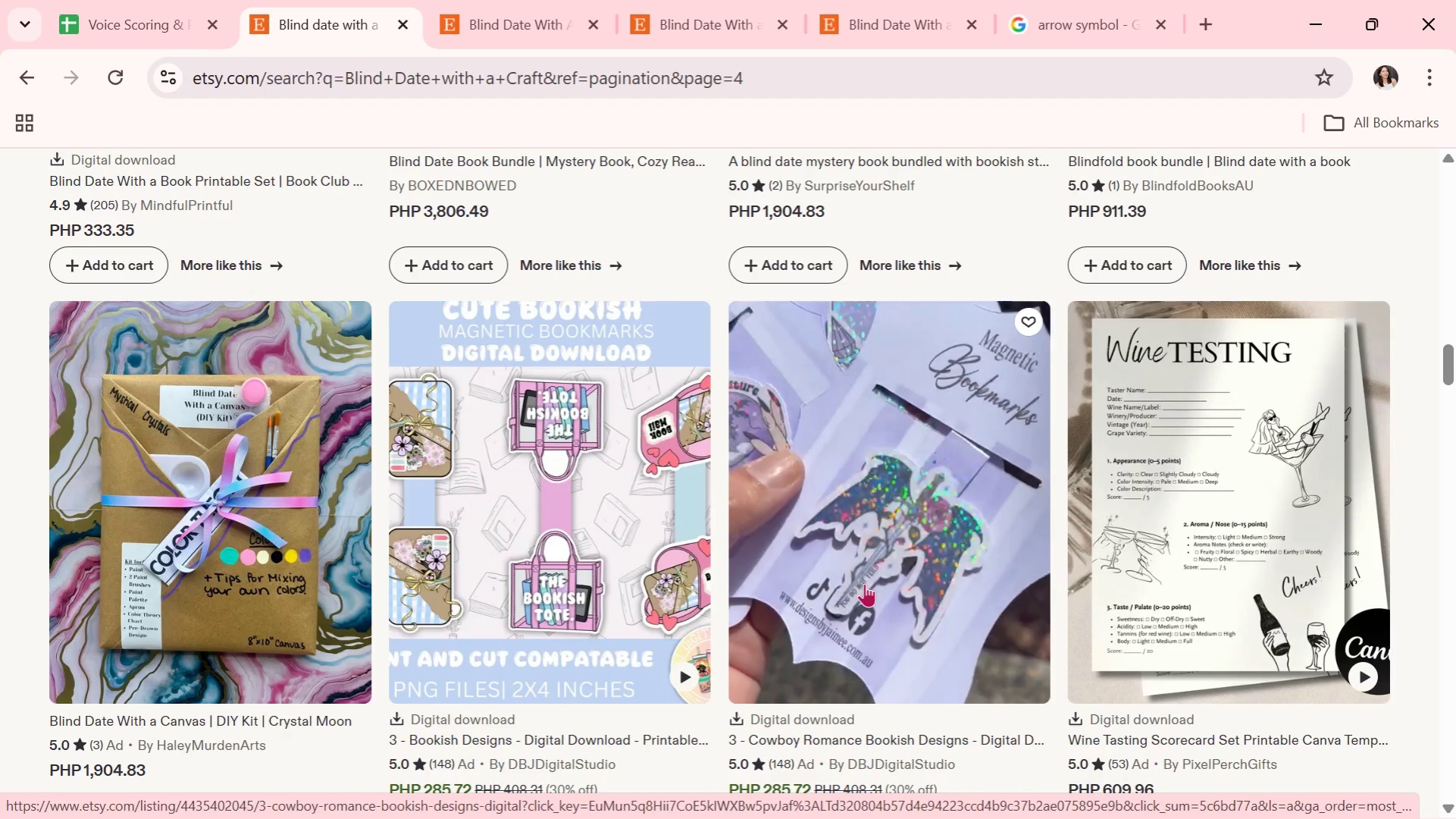 
wait(7.08)
 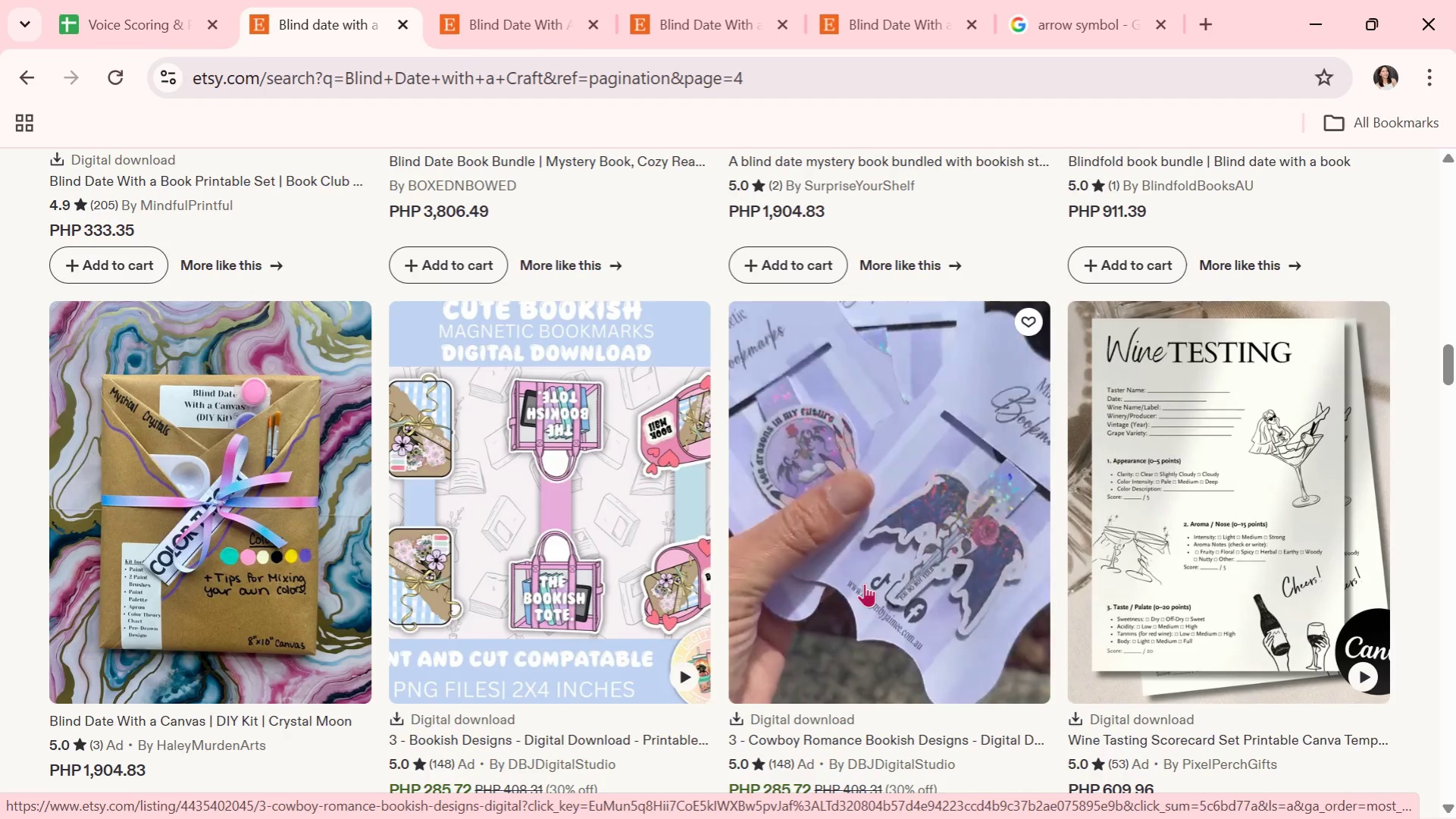 
scroll: coordinate [966, 634], scroll_direction: down, amount: 3.0
 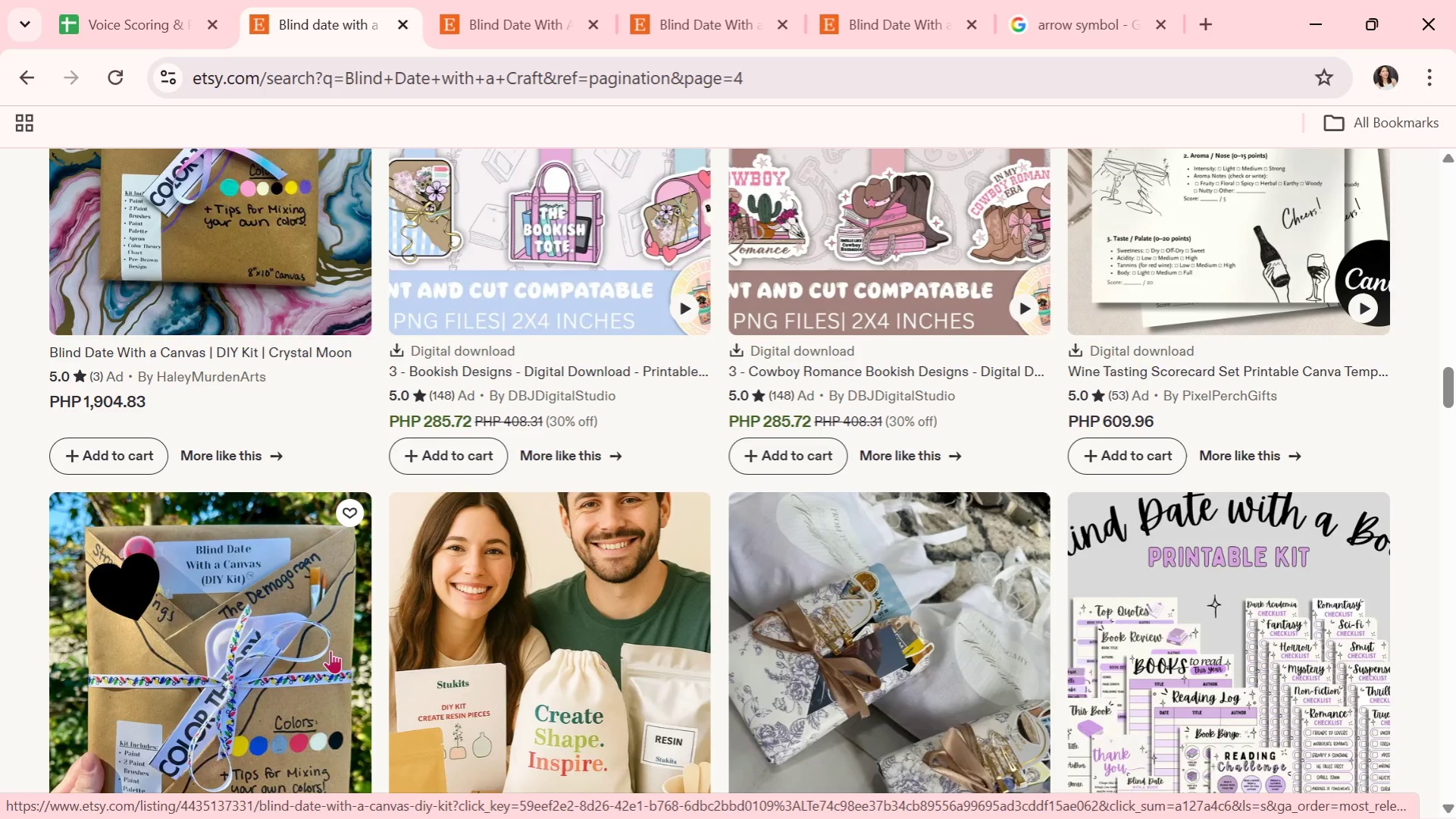 
left_click([324, 653])
 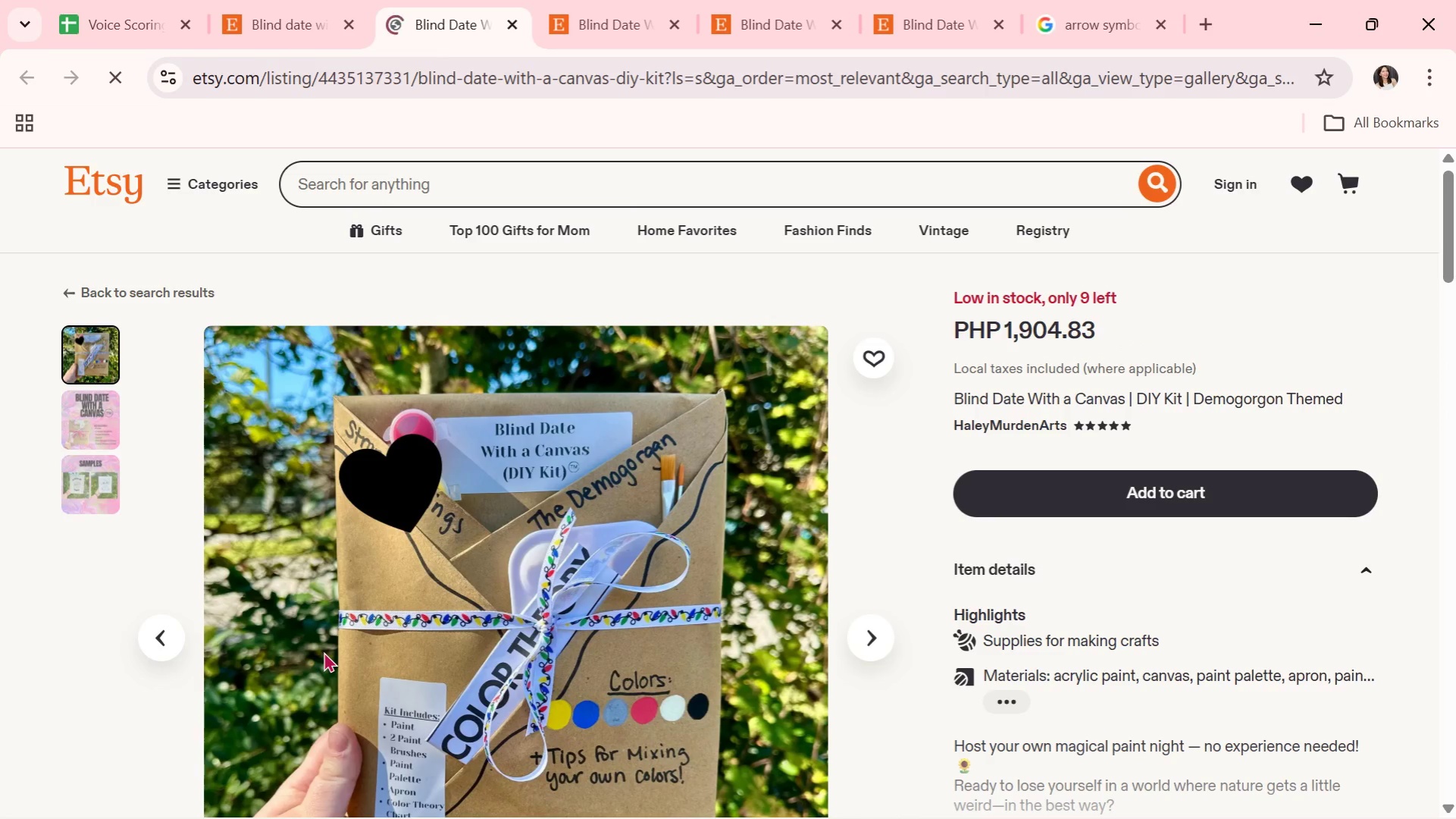 
scroll: coordinate [706, 570], scroll_direction: down, amount: 1.0
 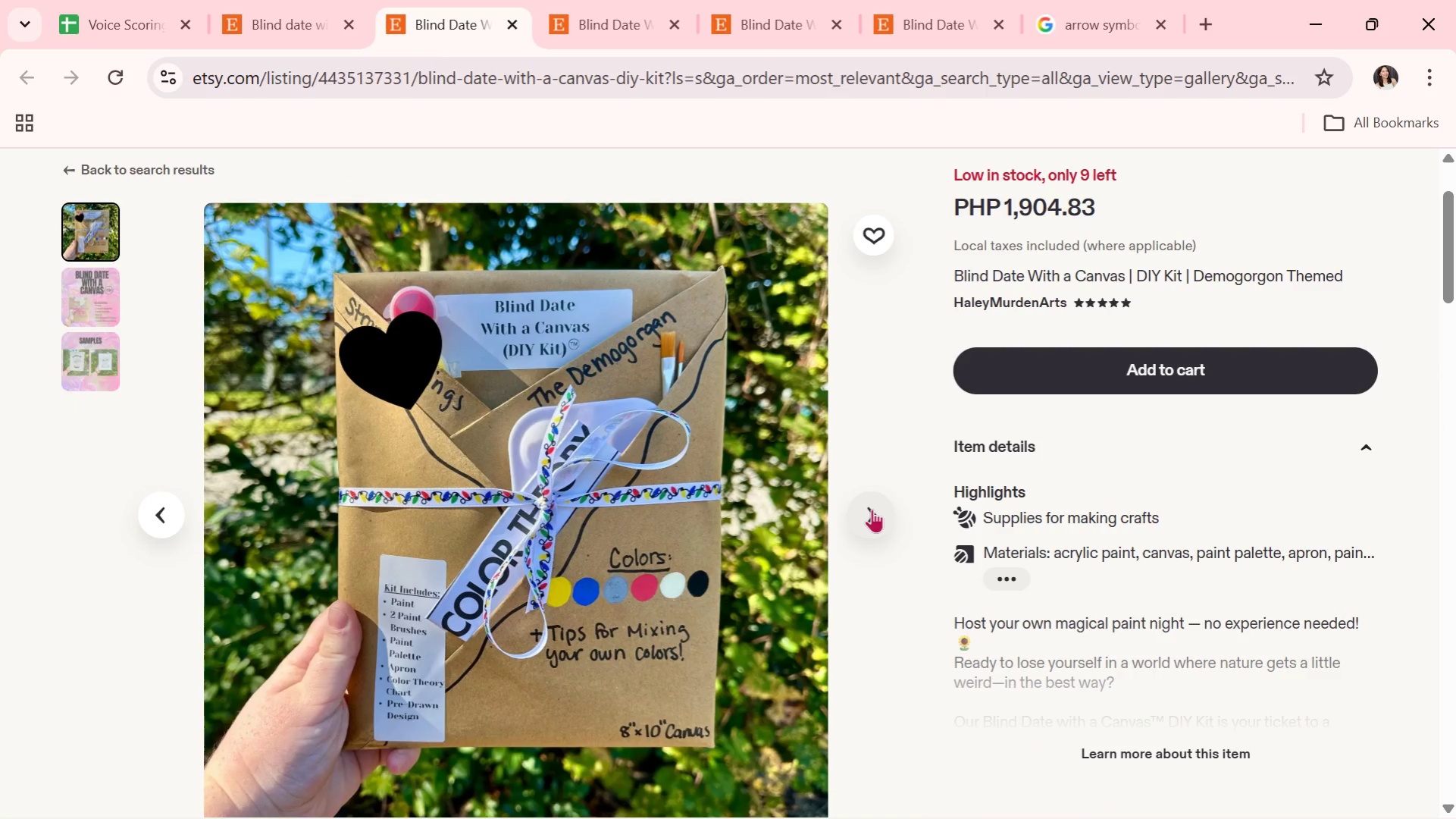 
left_click([872, 509])
 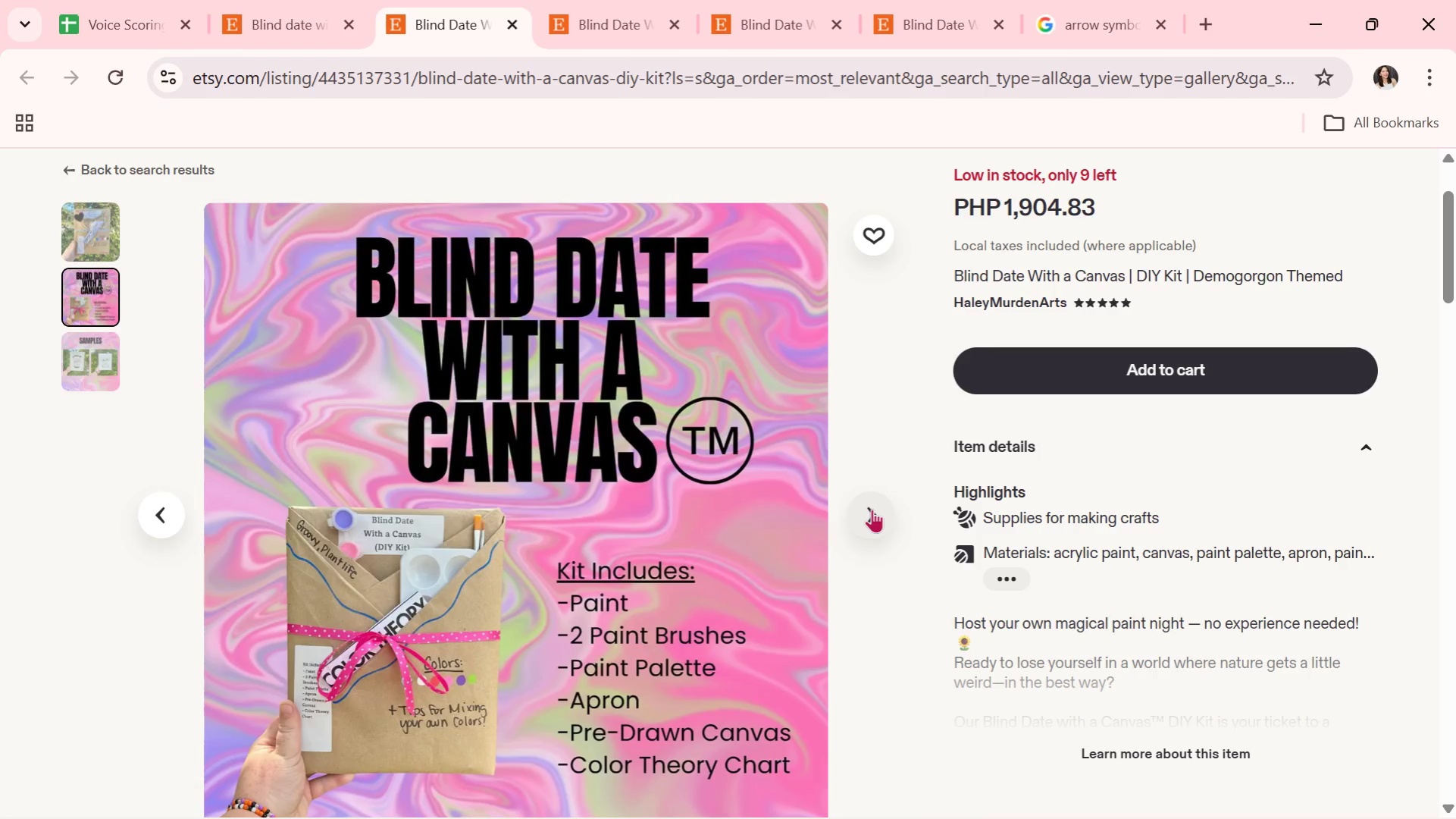 
left_click([872, 509])
 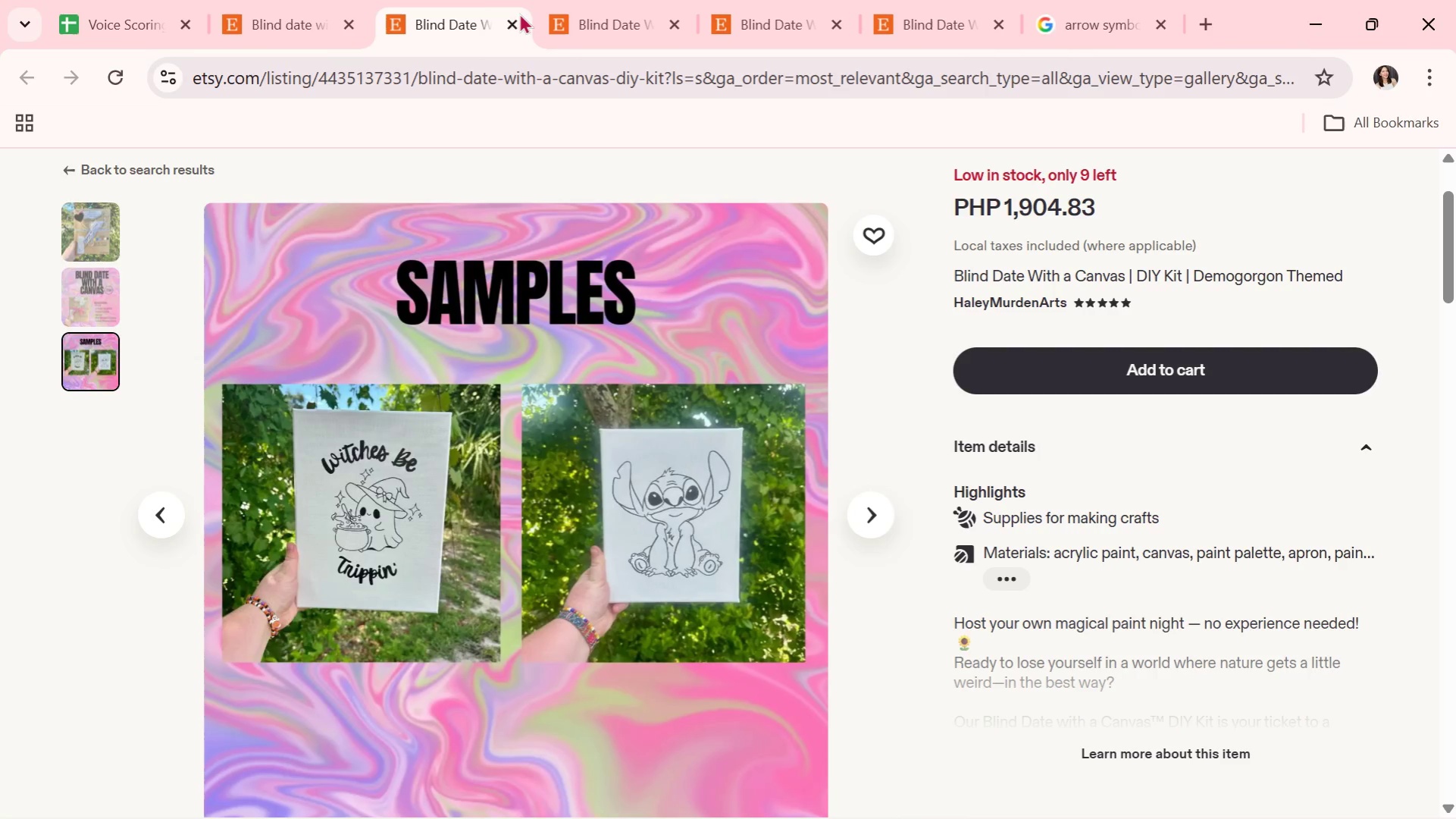 
left_click([517, 17])
 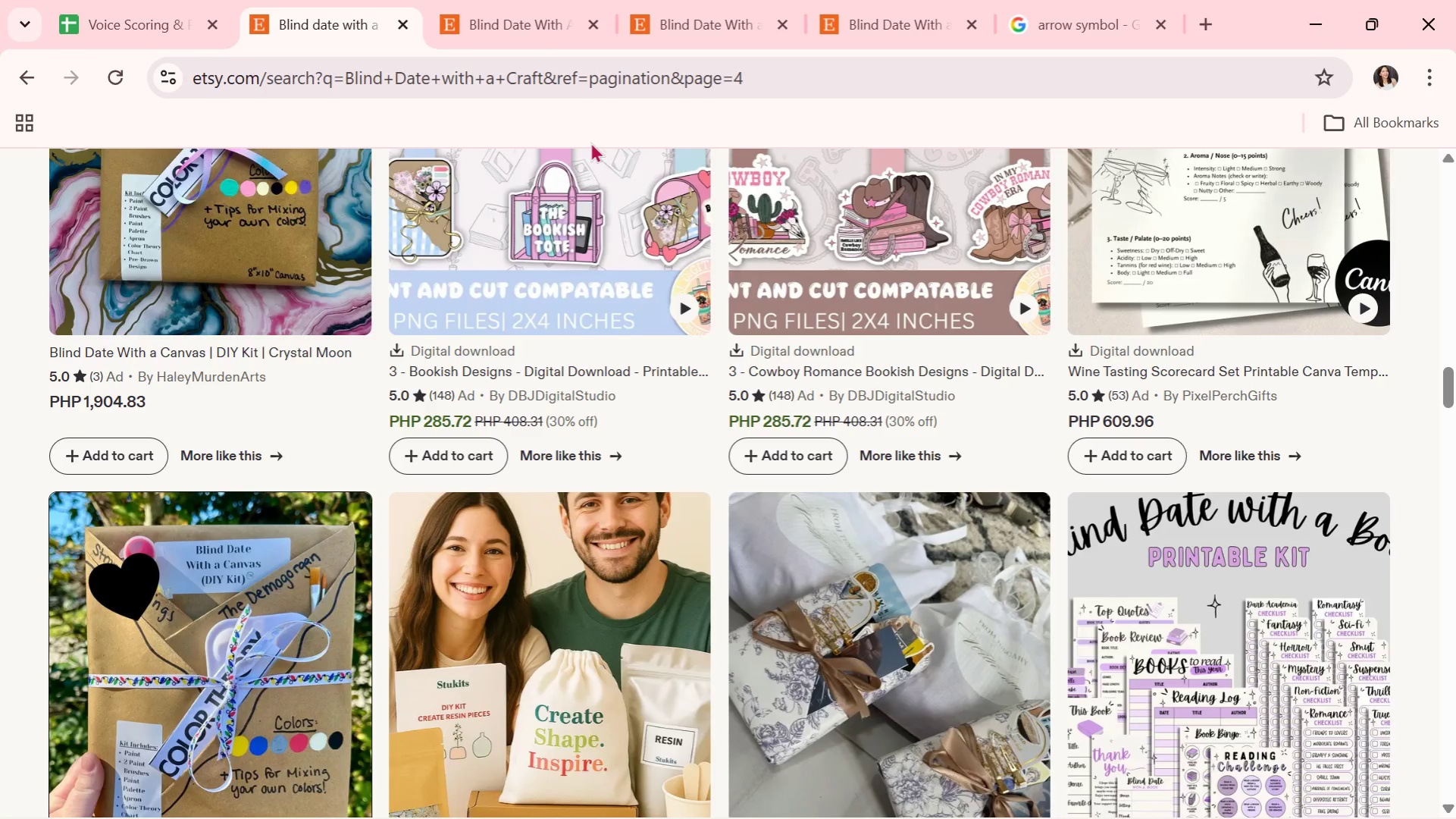 
key(Alt+Tab)